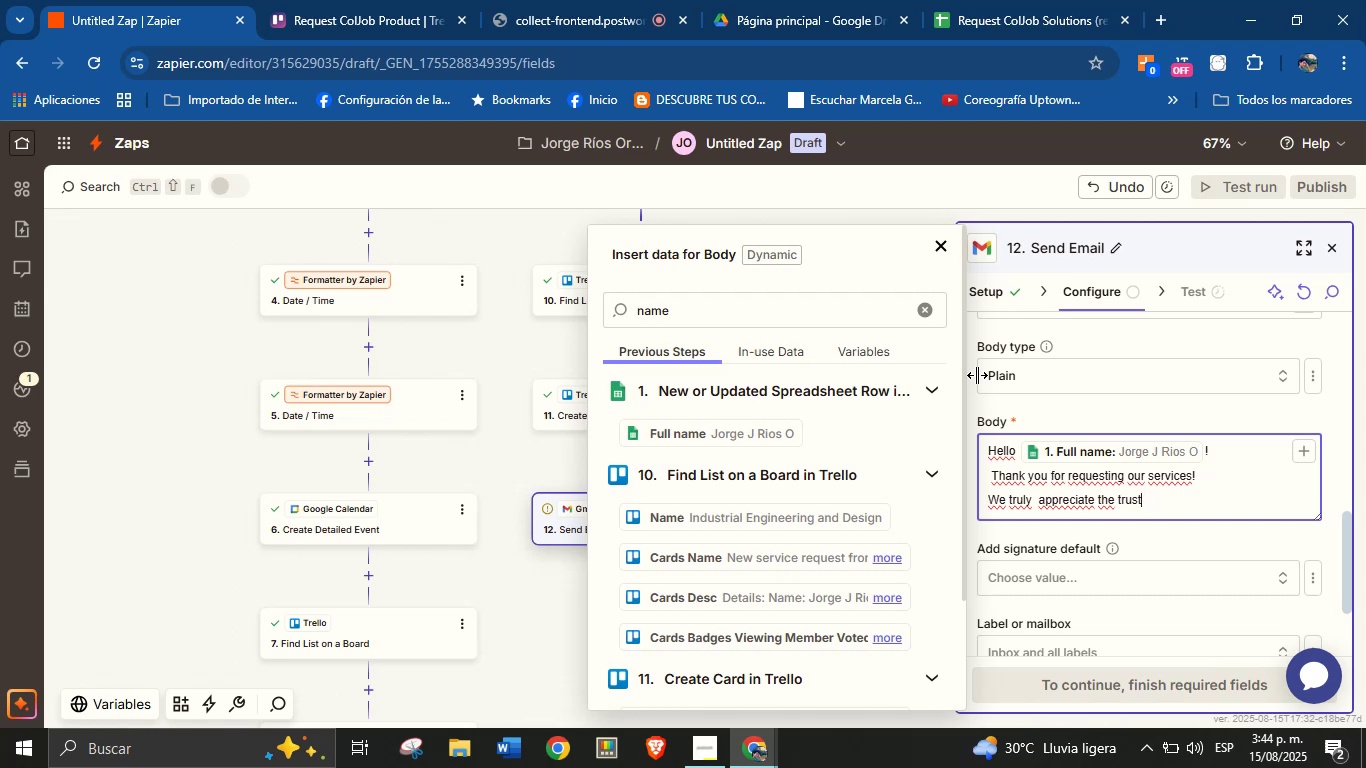 
hold_key(key=ArrowLeft, duration=0.85)
 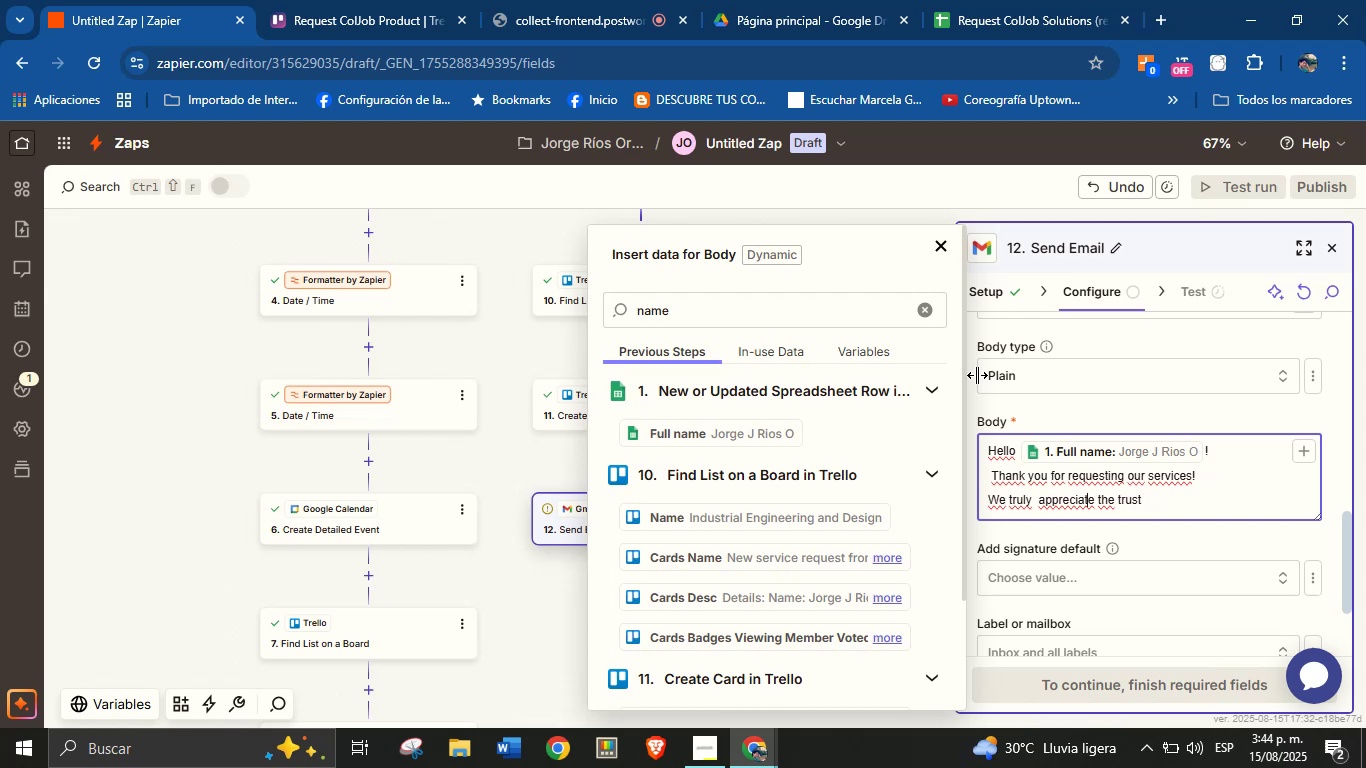 
key(ArrowLeft)
 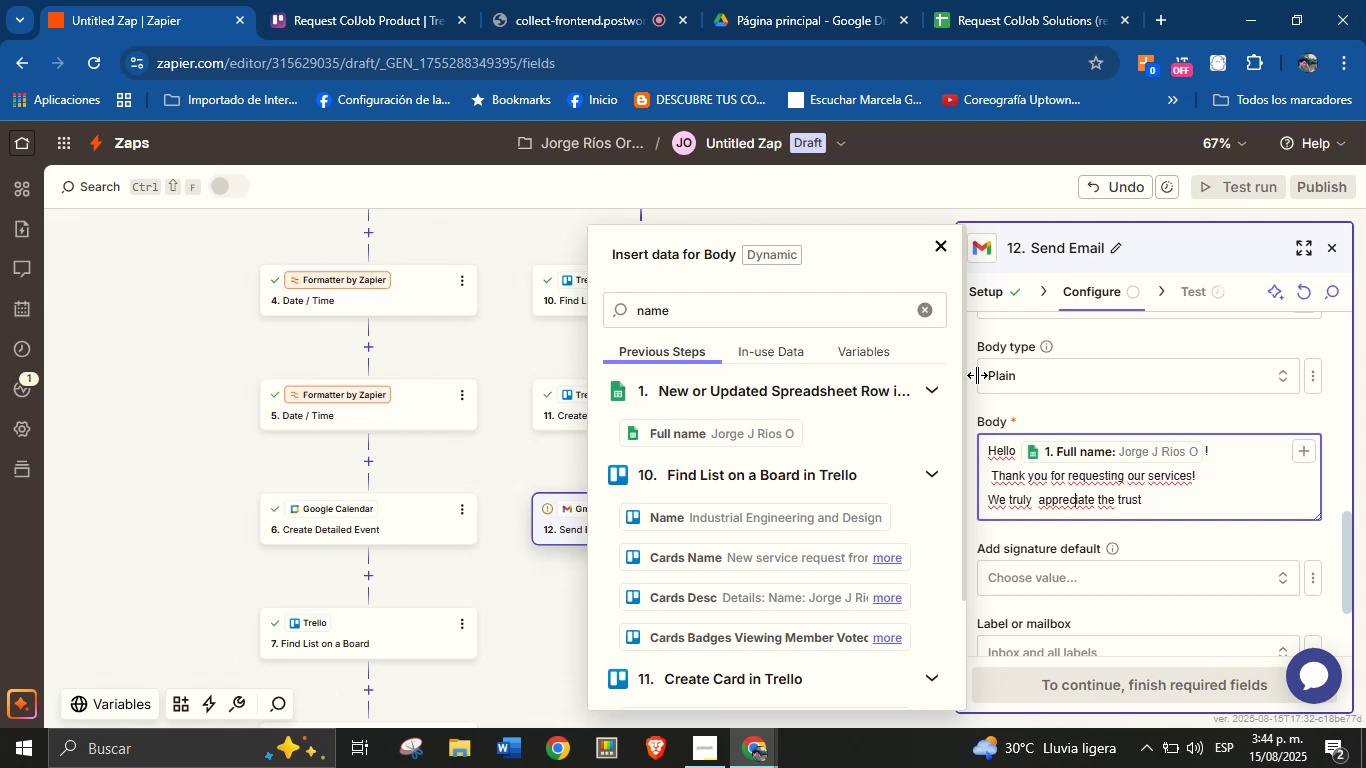 
key(ArrowLeft)
 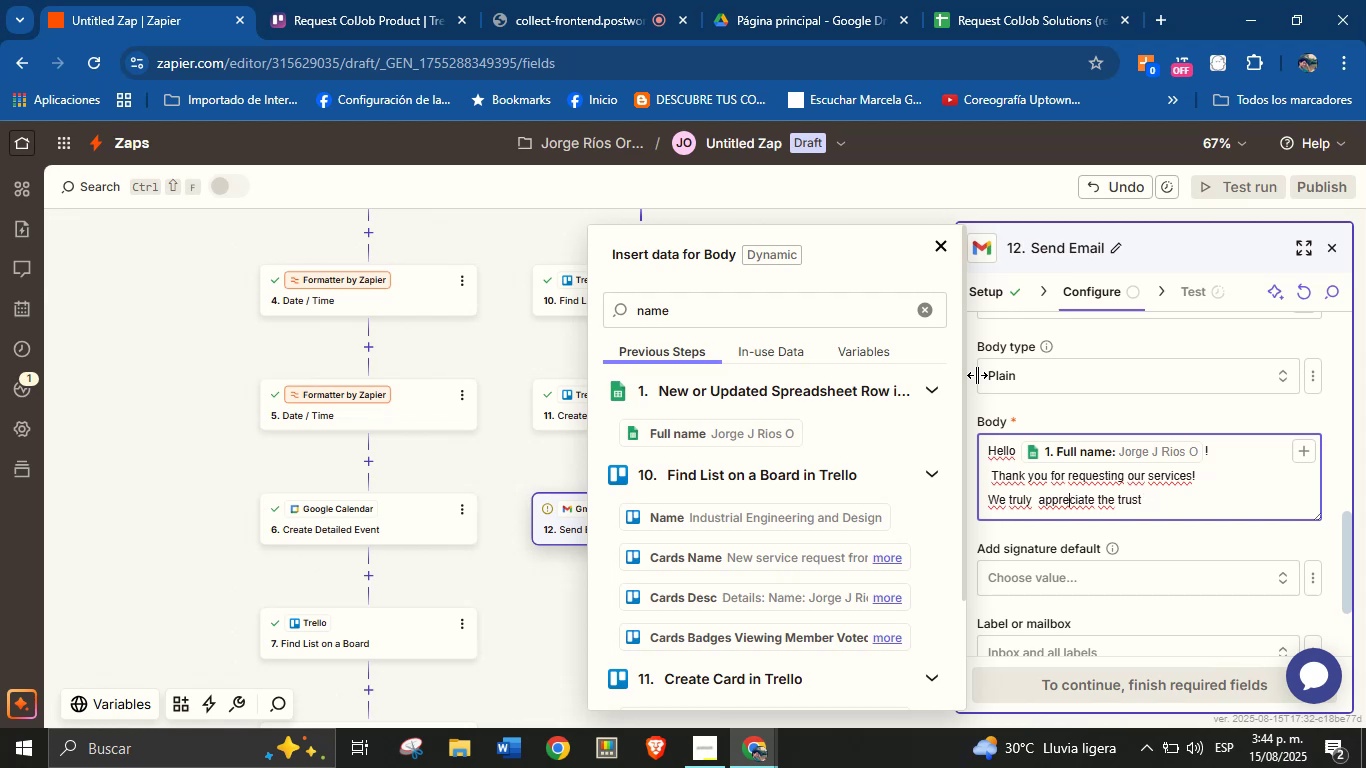 
key(ArrowLeft)
 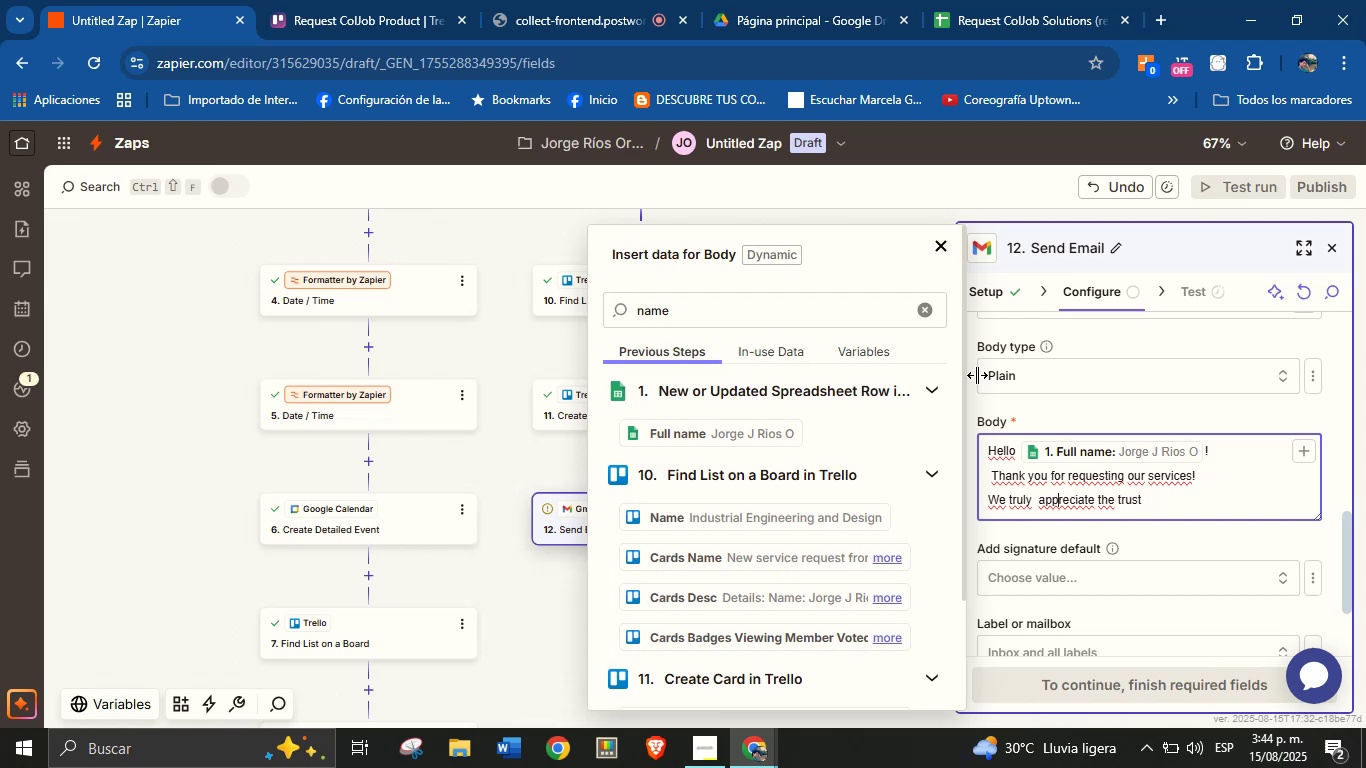 
key(ArrowLeft)
 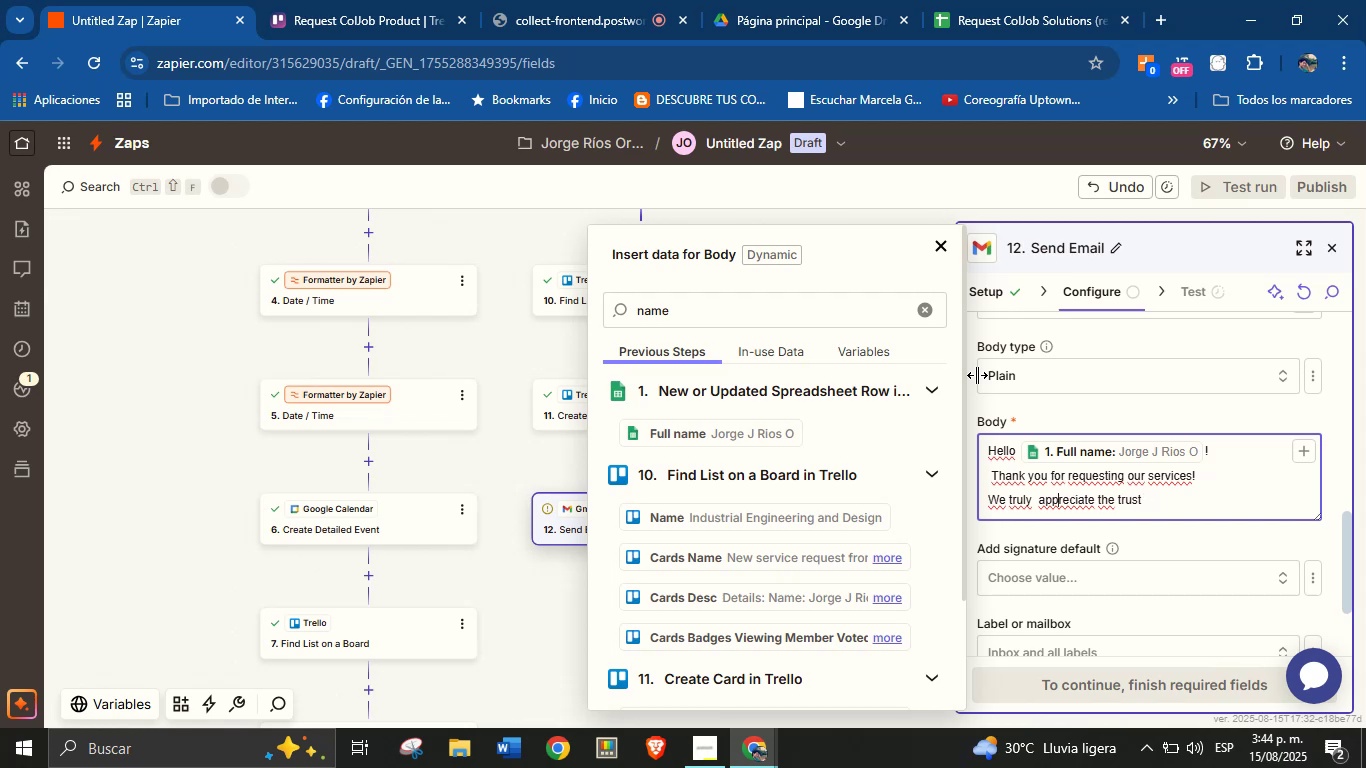 
key(ArrowLeft)
 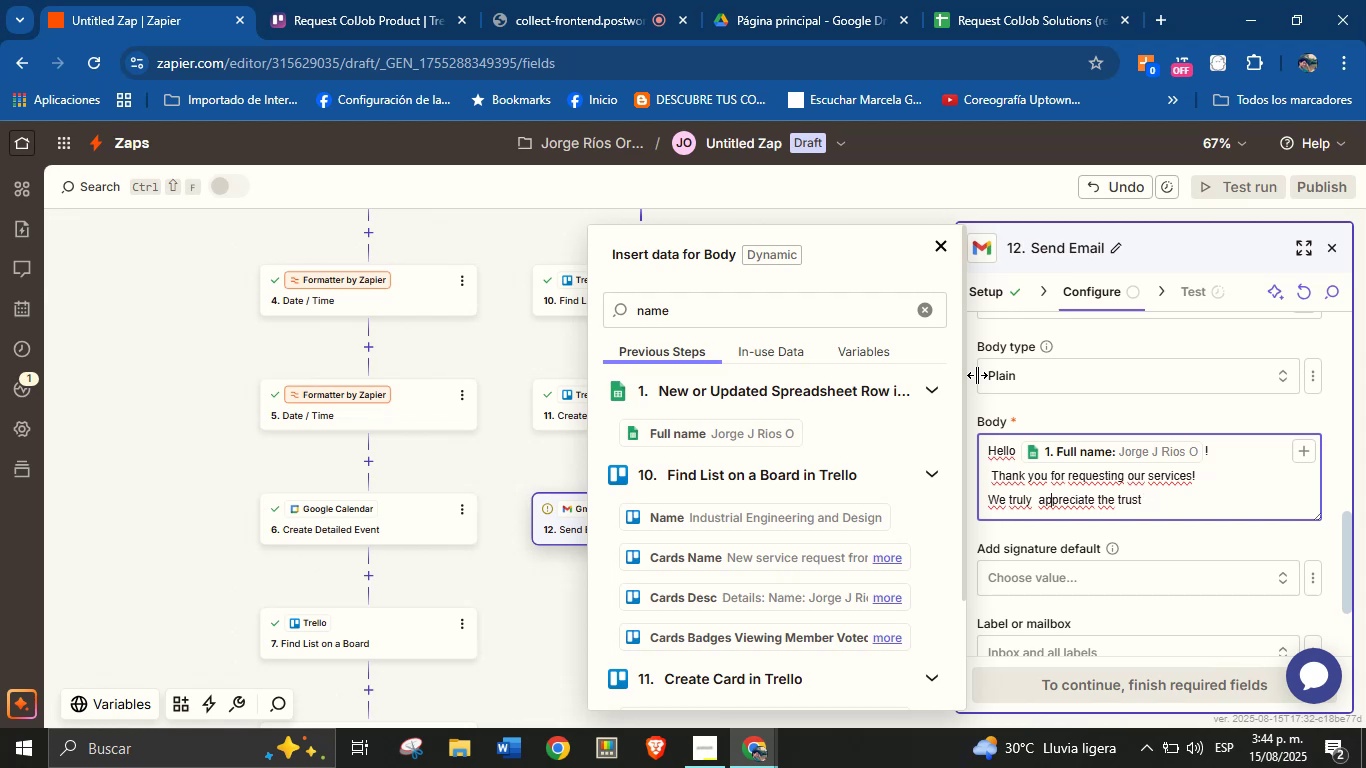 
key(ArrowLeft)
 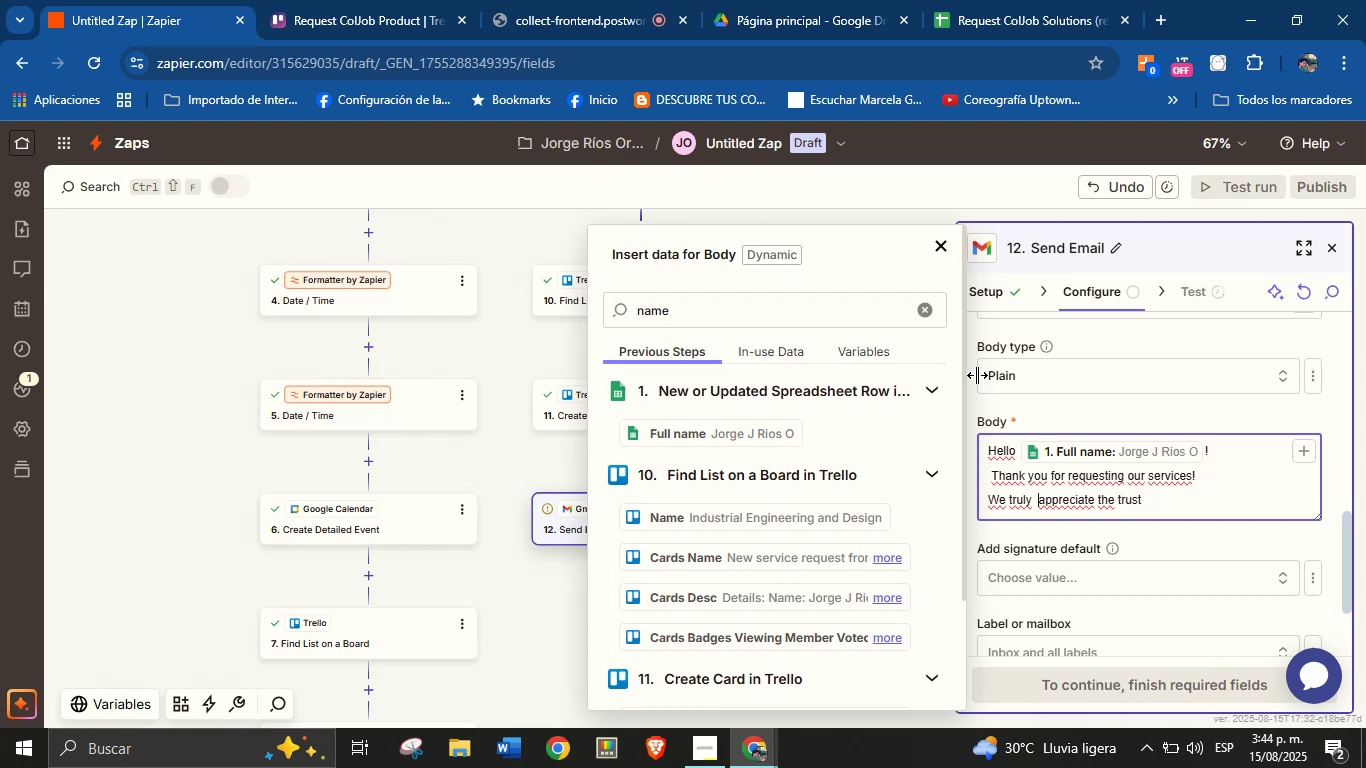 
key(Backspace)
 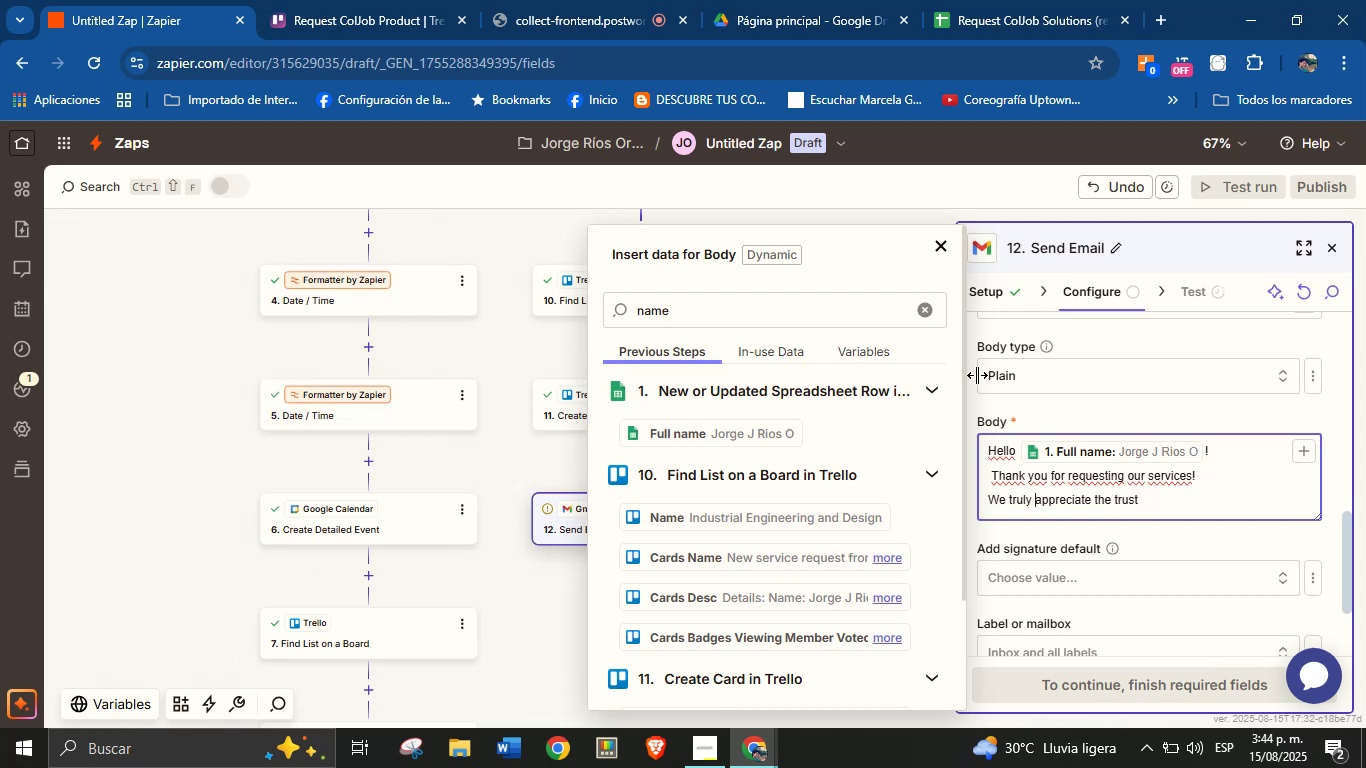 
hold_key(key=ArrowRight, duration=0.91)
 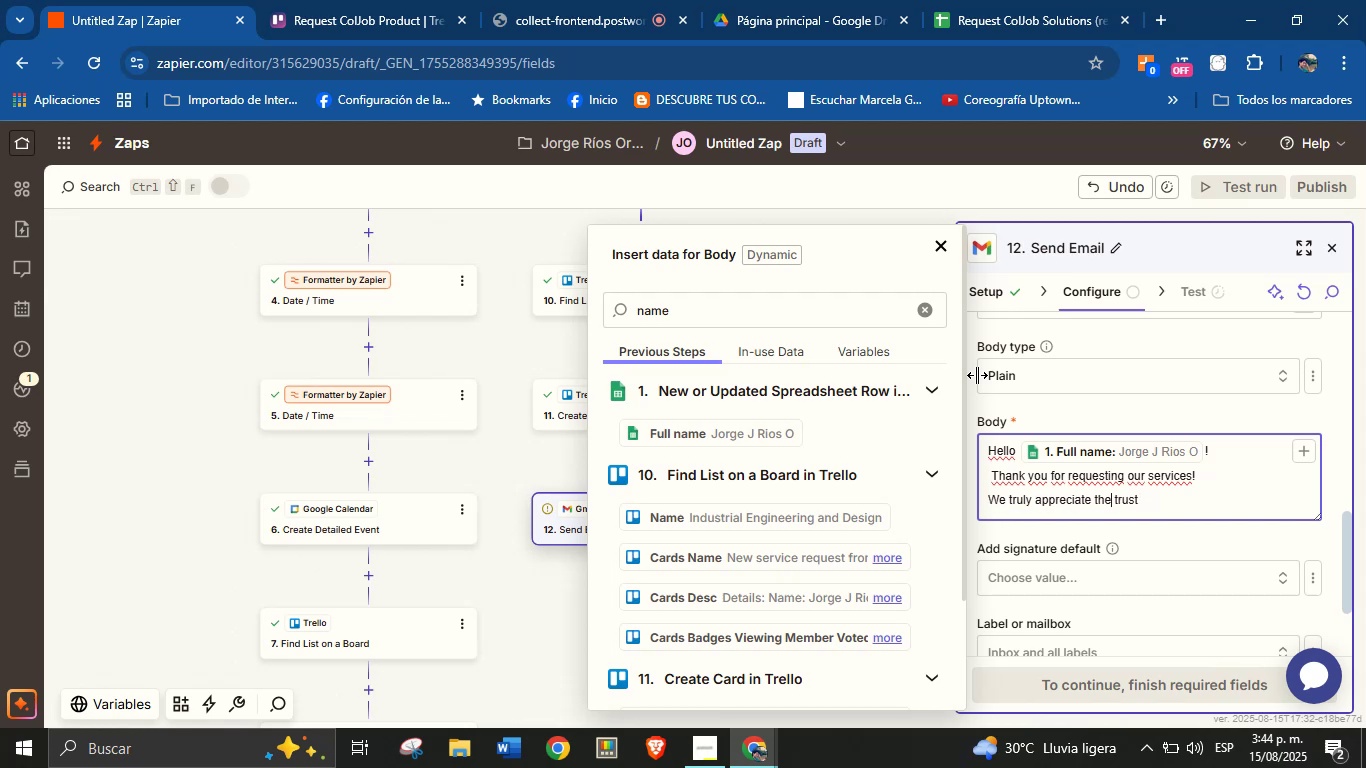 
key(ArrowRight)
 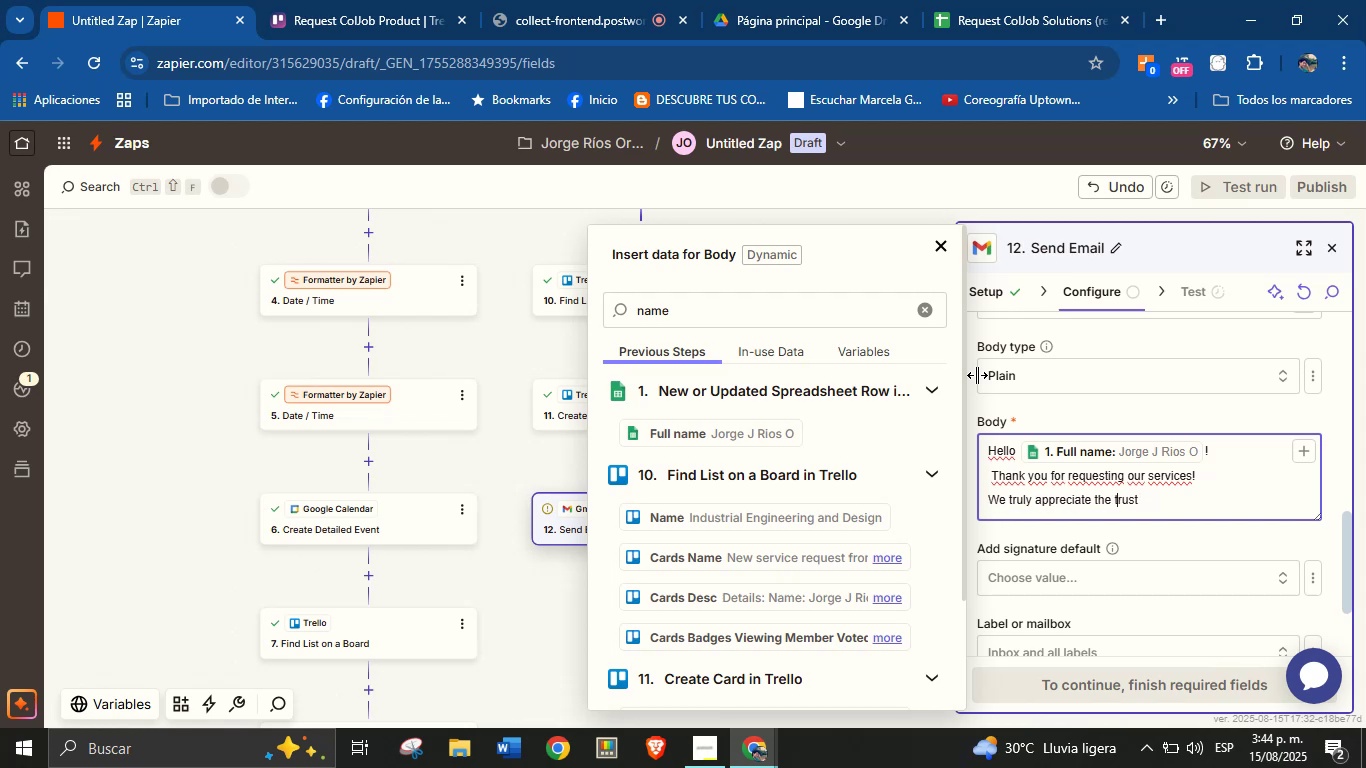 
key(ArrowRight)
 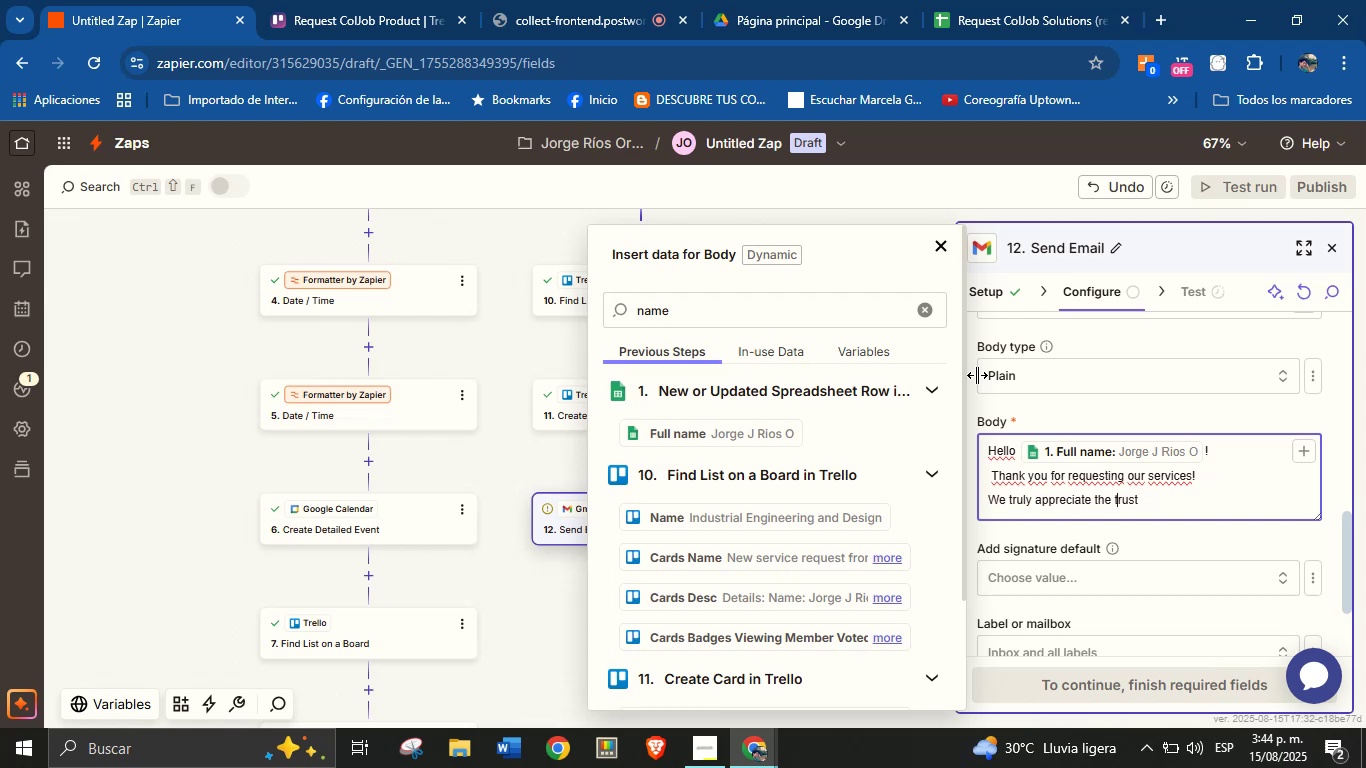 
key(ArrowRight)
 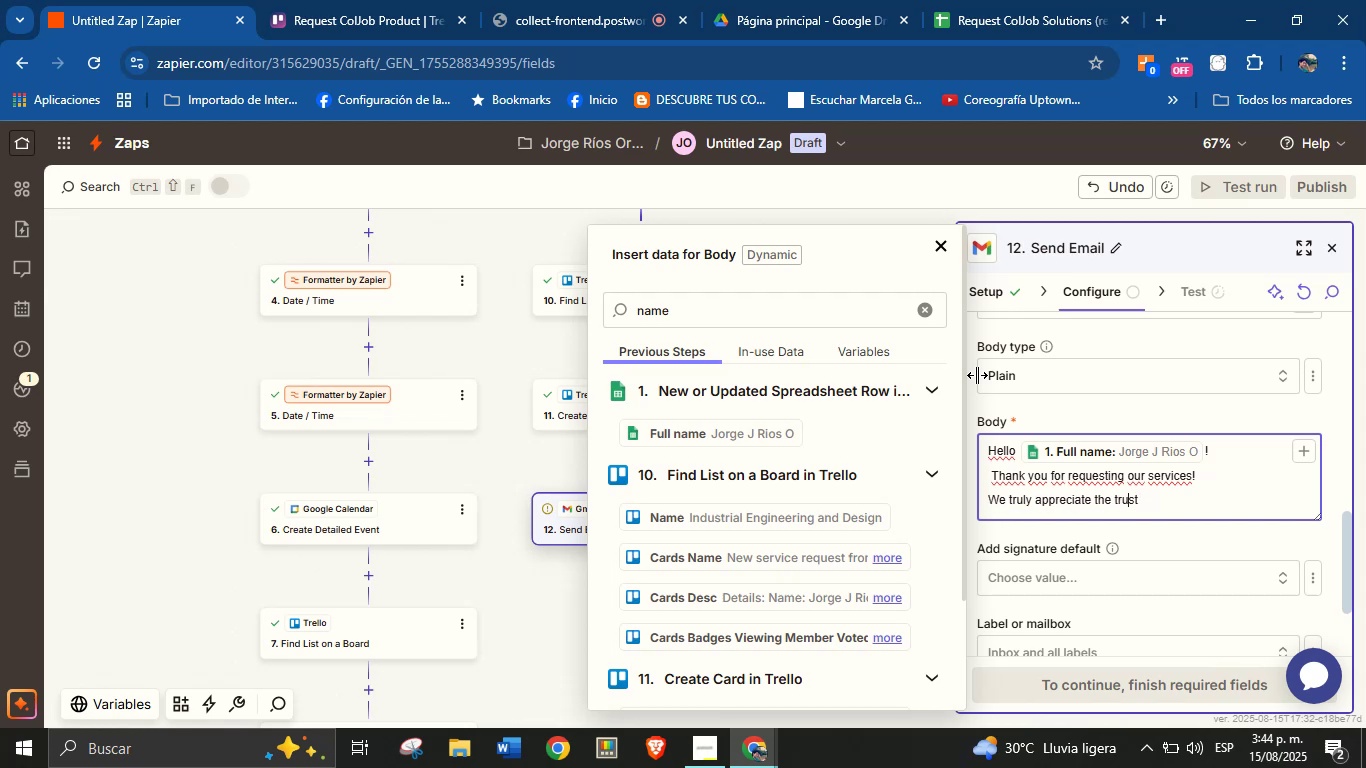 
key(ArrowRight)
 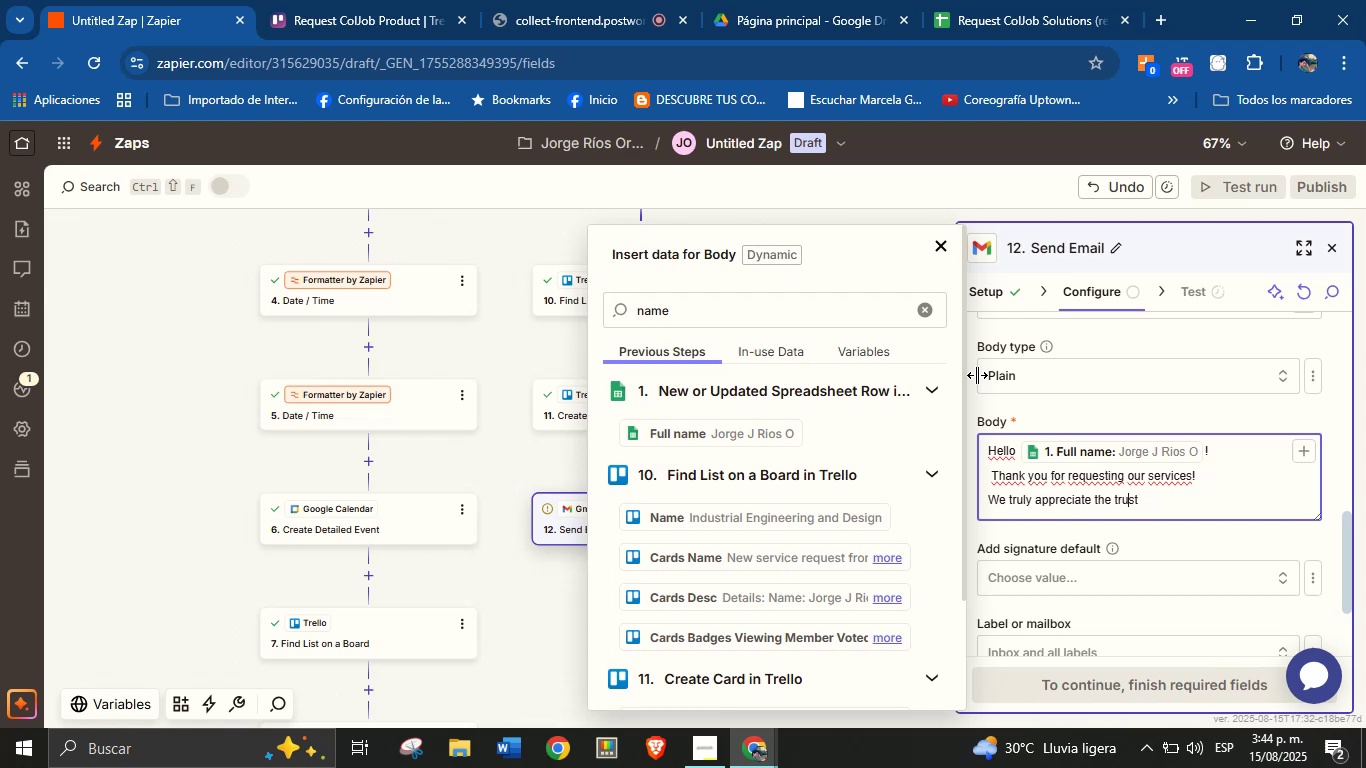 
key(ArrowRight)
 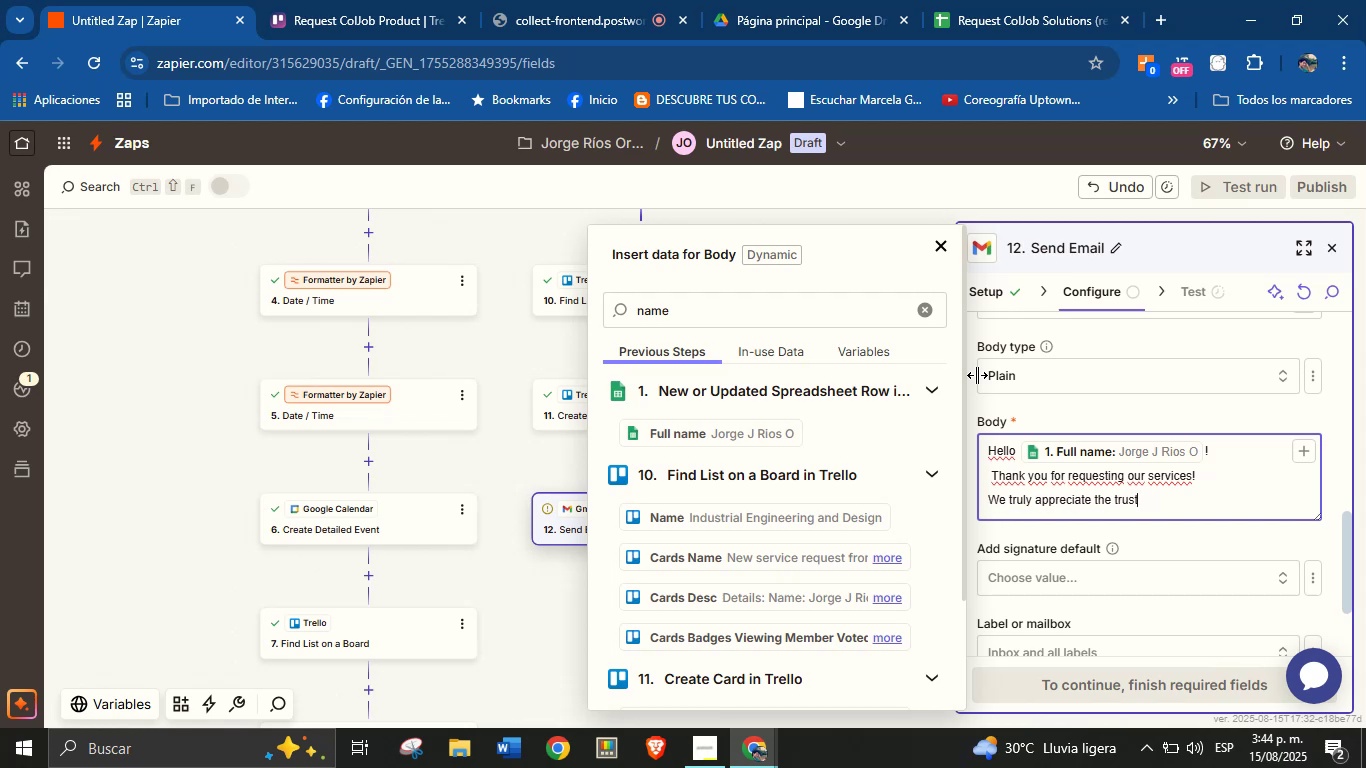 
key(Space)
 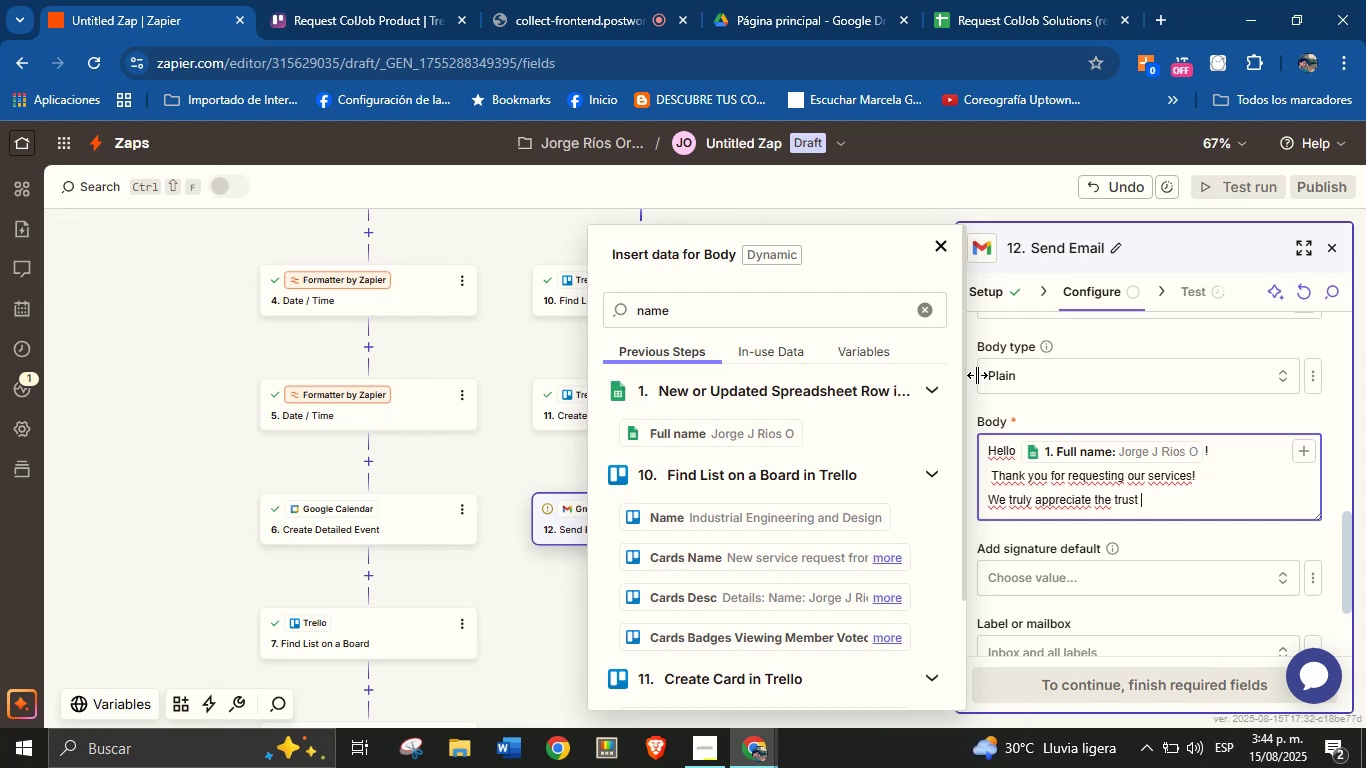 
wait(14.79)
 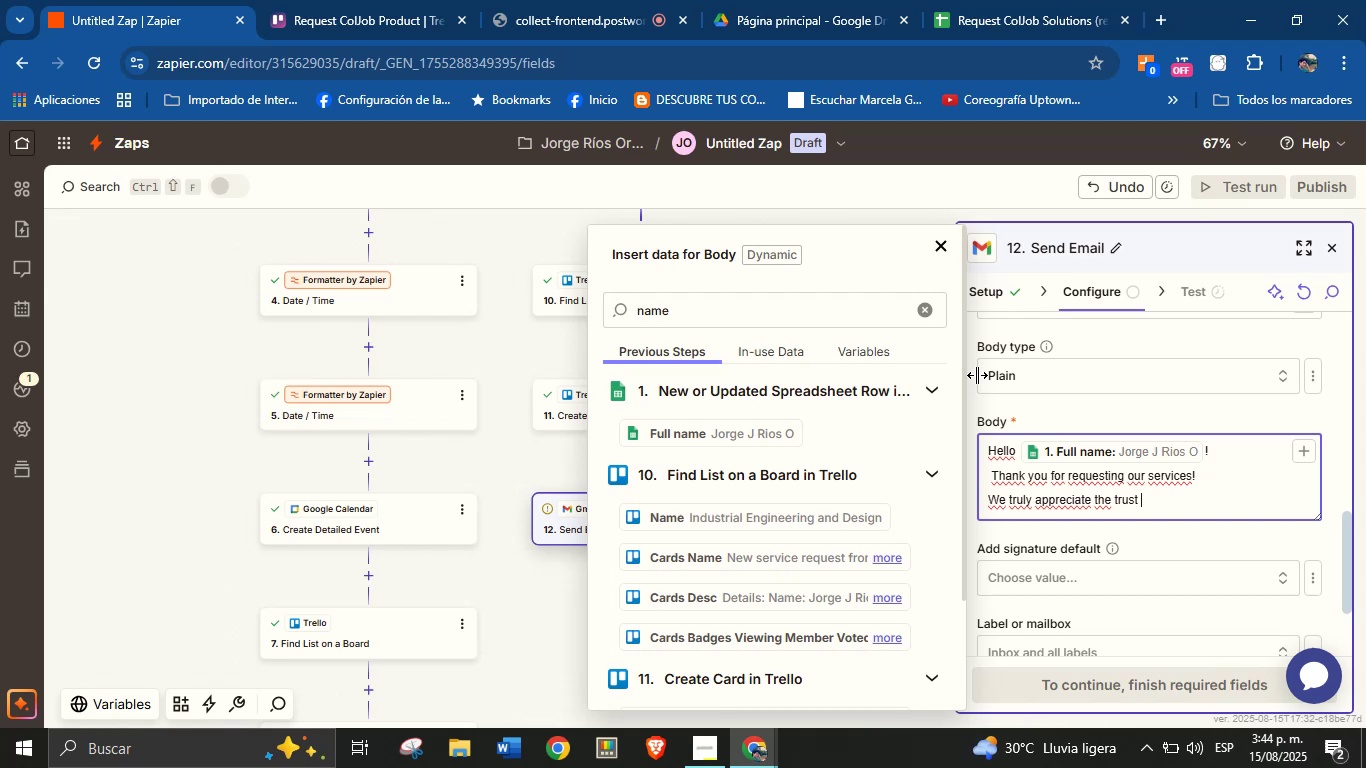 
type(you[ve placed in us.)
 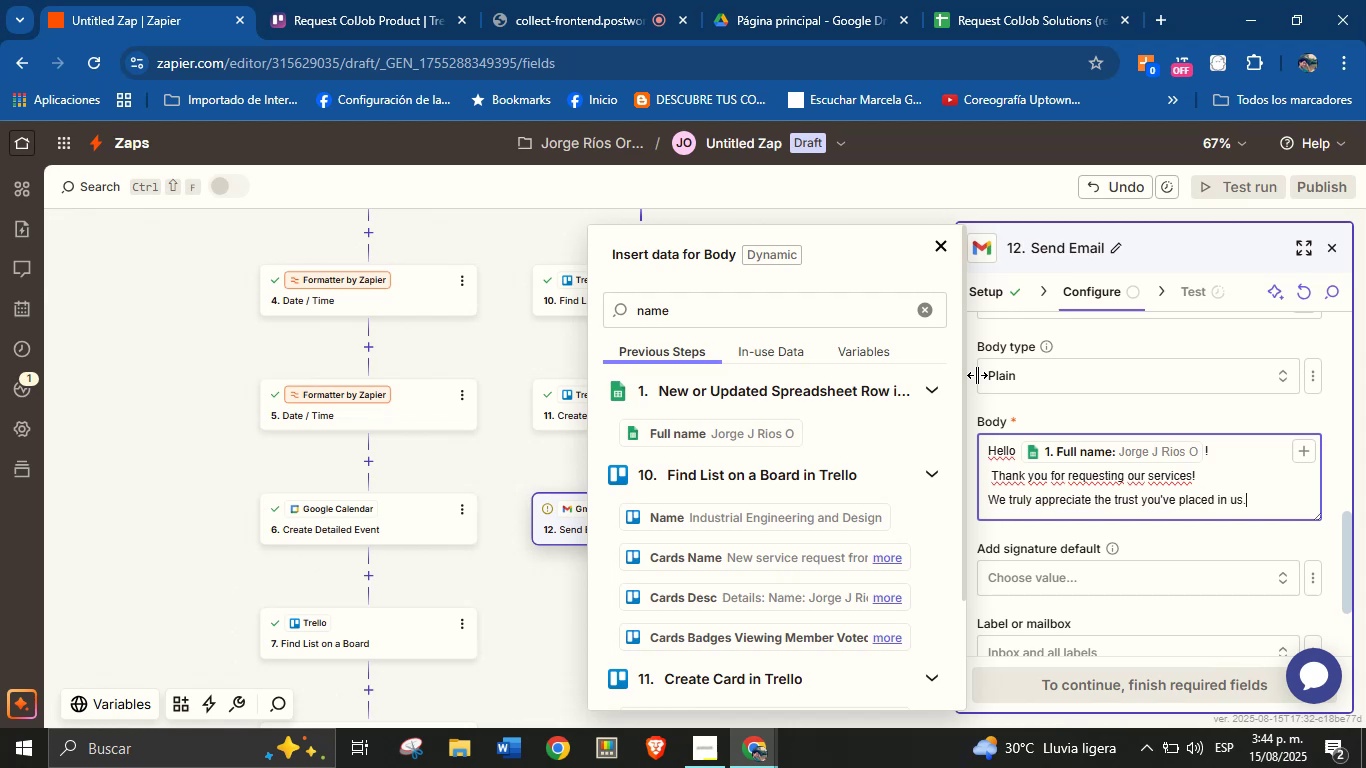 
key(Enter)
 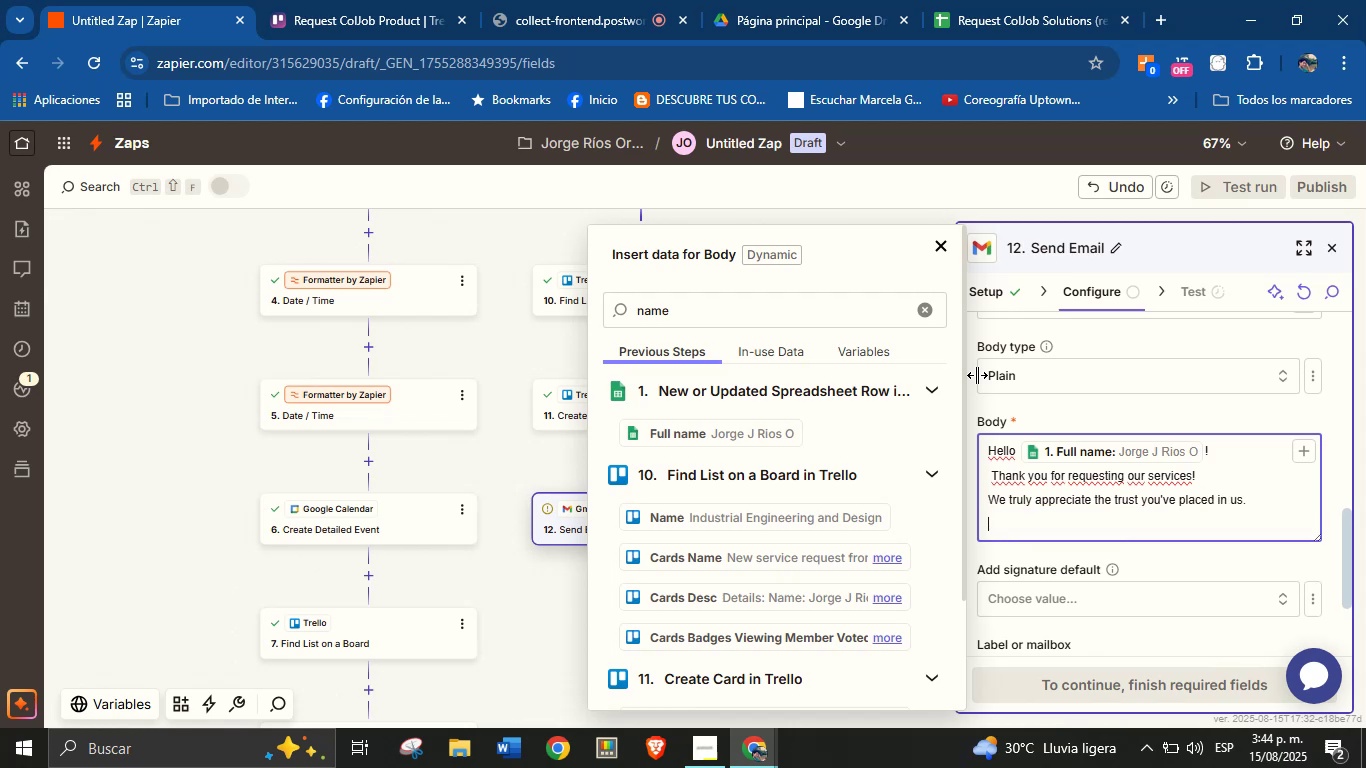 
key(Enter)
 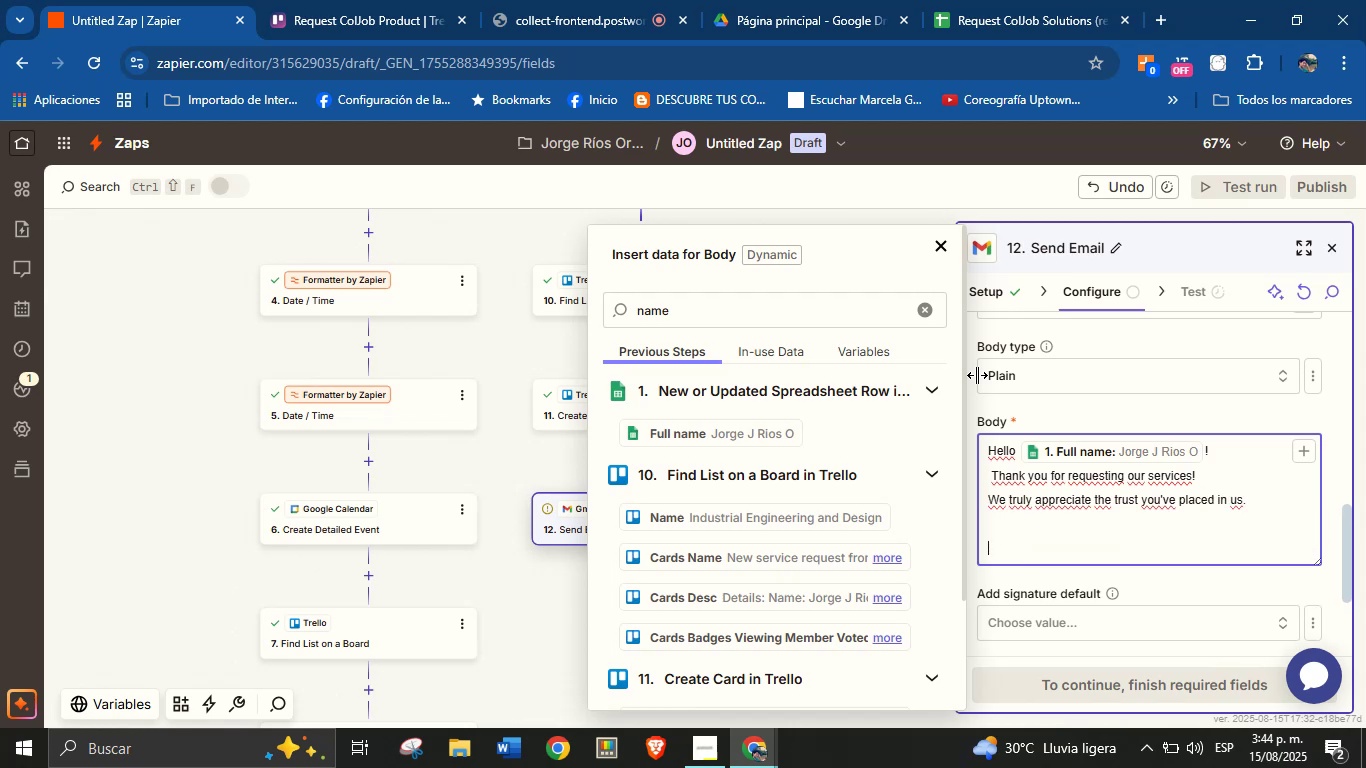 
type(We look forward )
 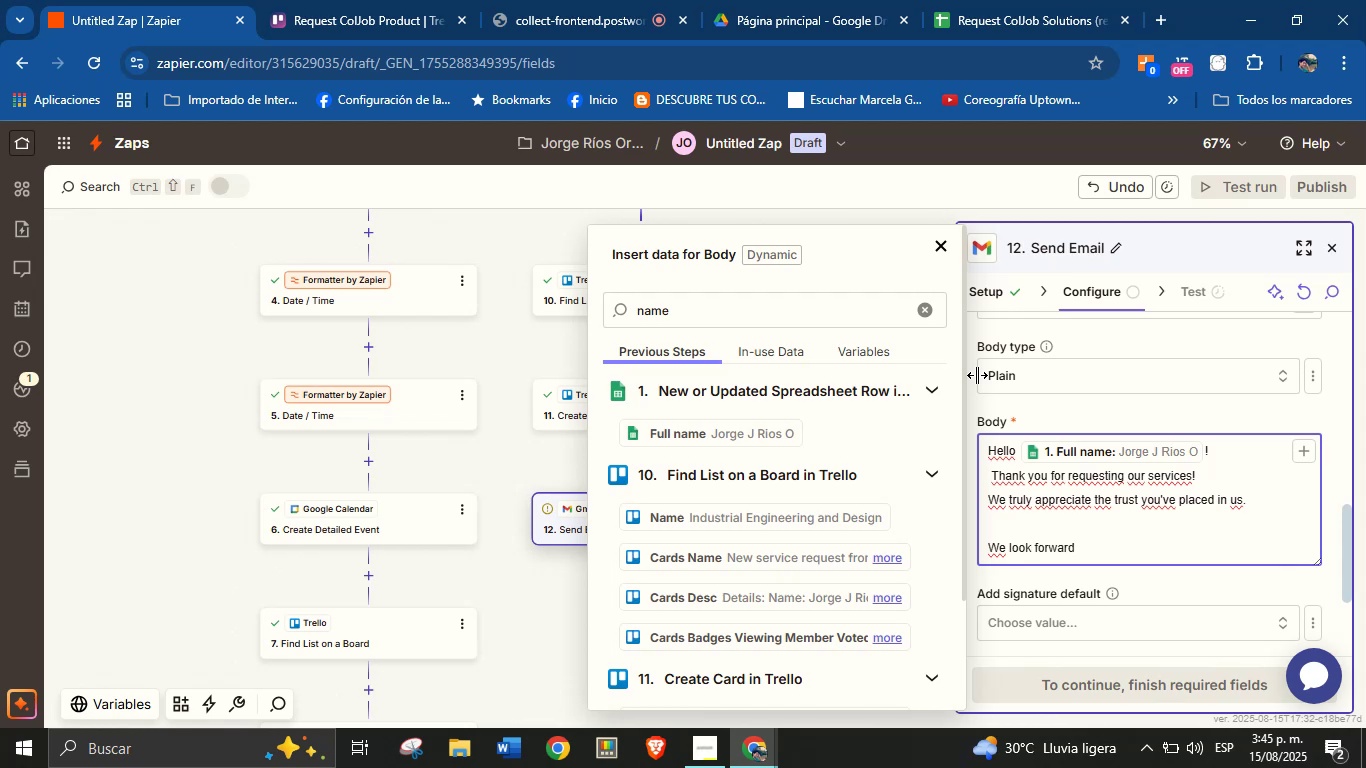 
type(to discussing your needs and finding )
 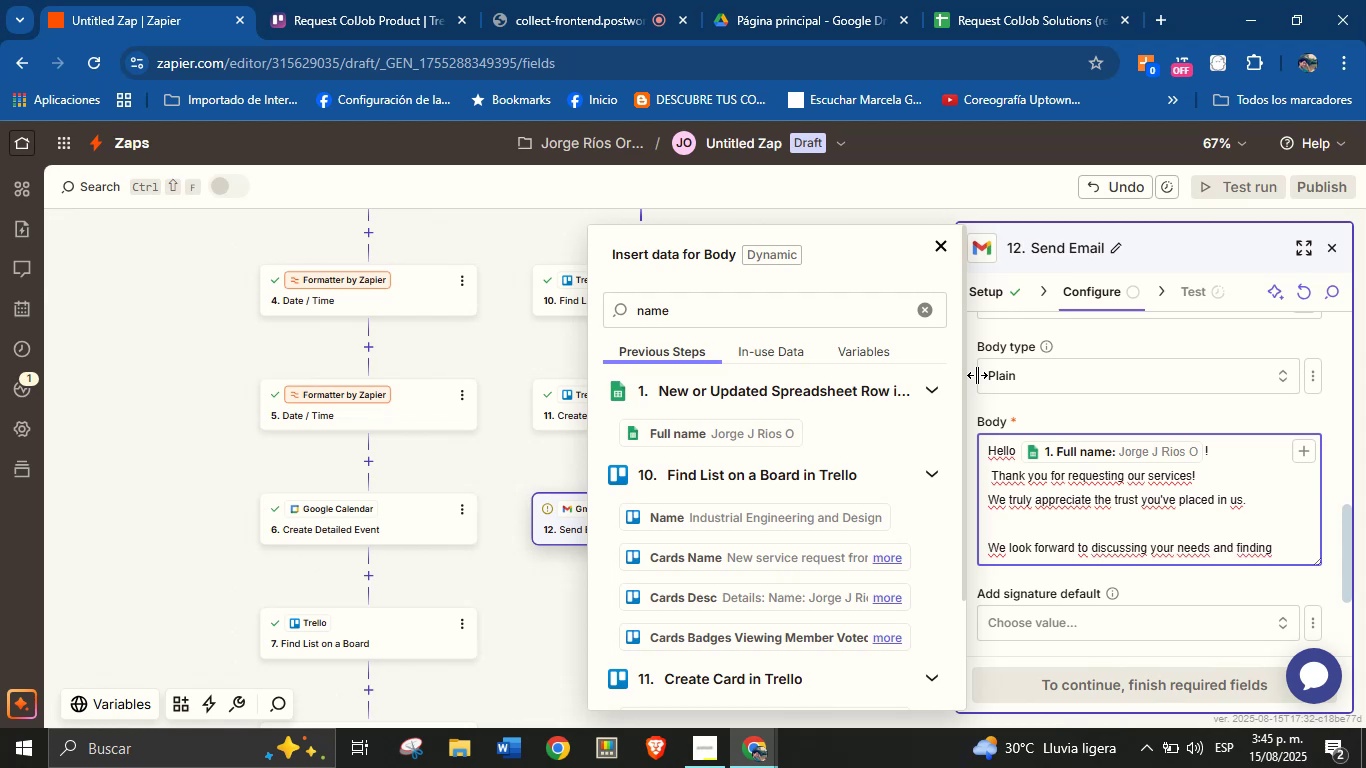 
type(the best solutions for you.)
 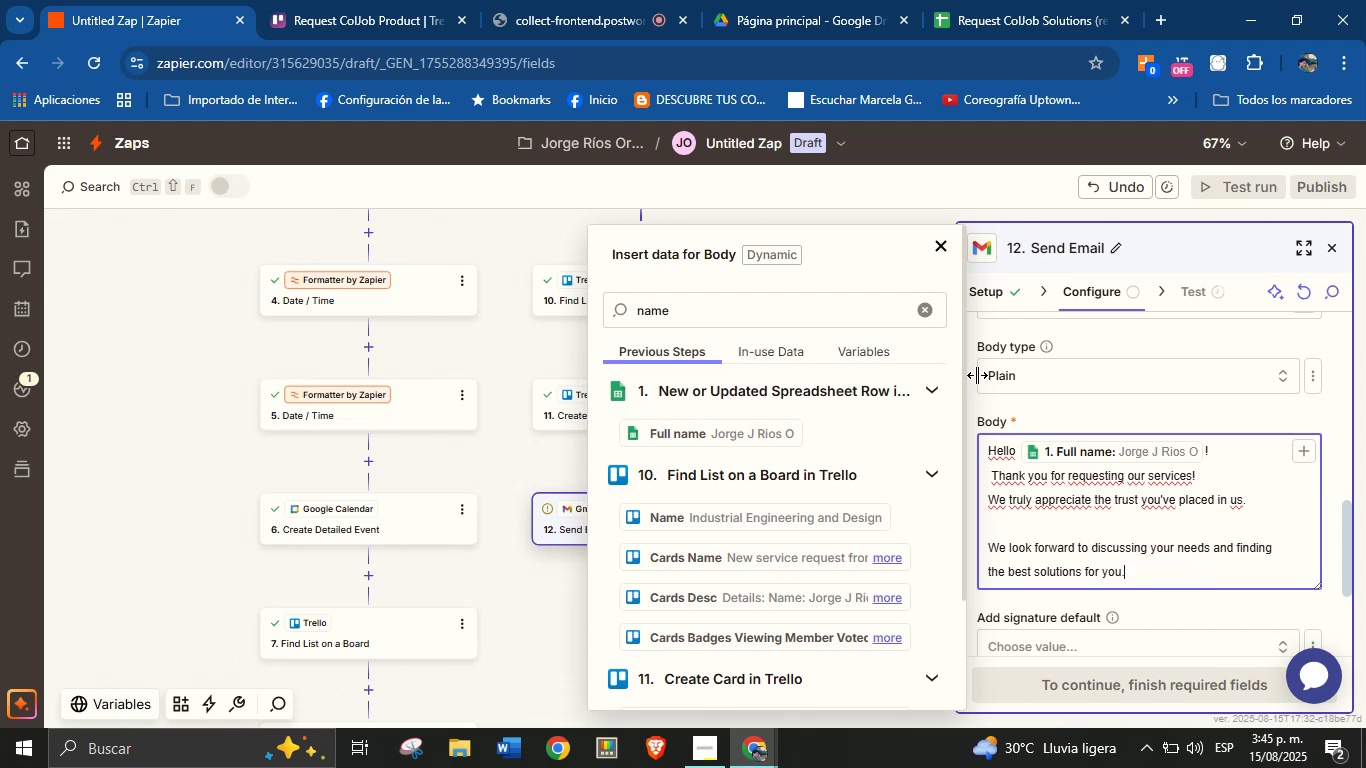 
key(Enter)
 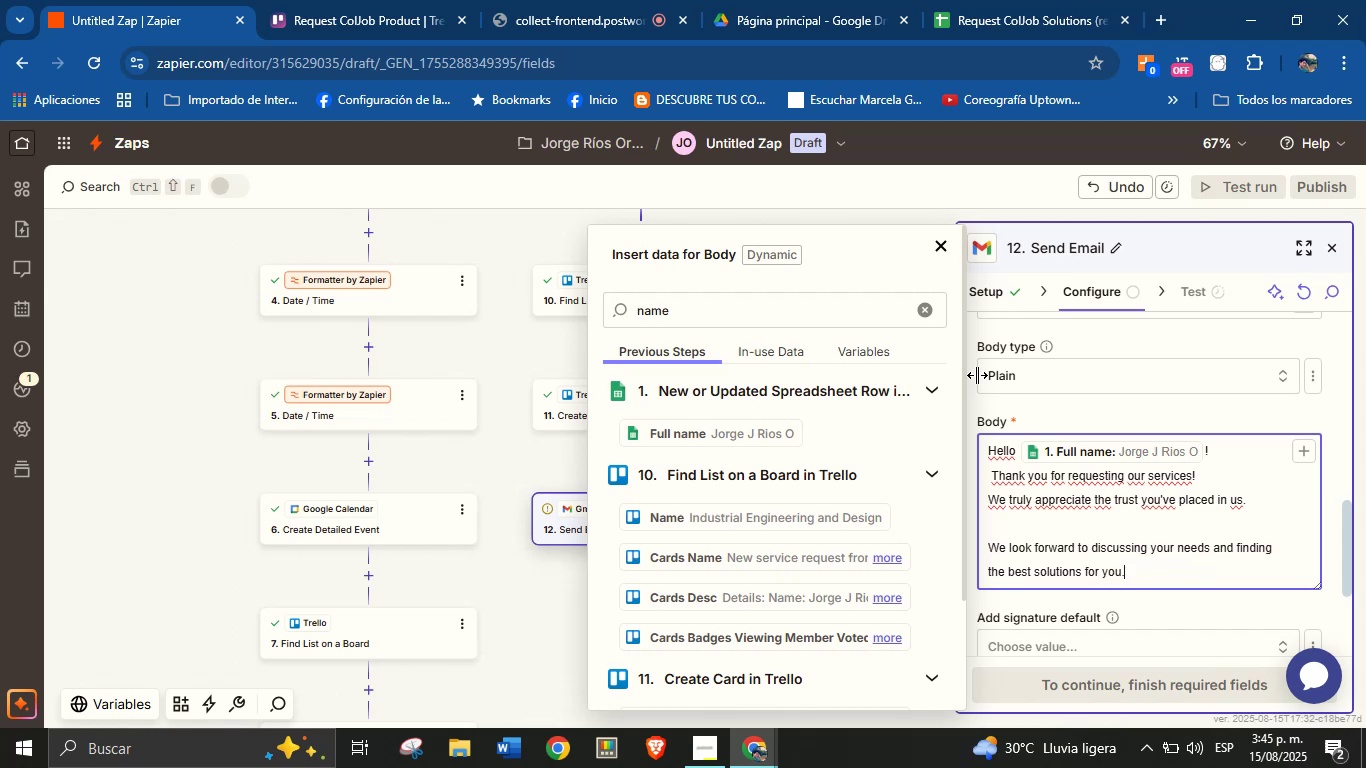 
key(Enter)
 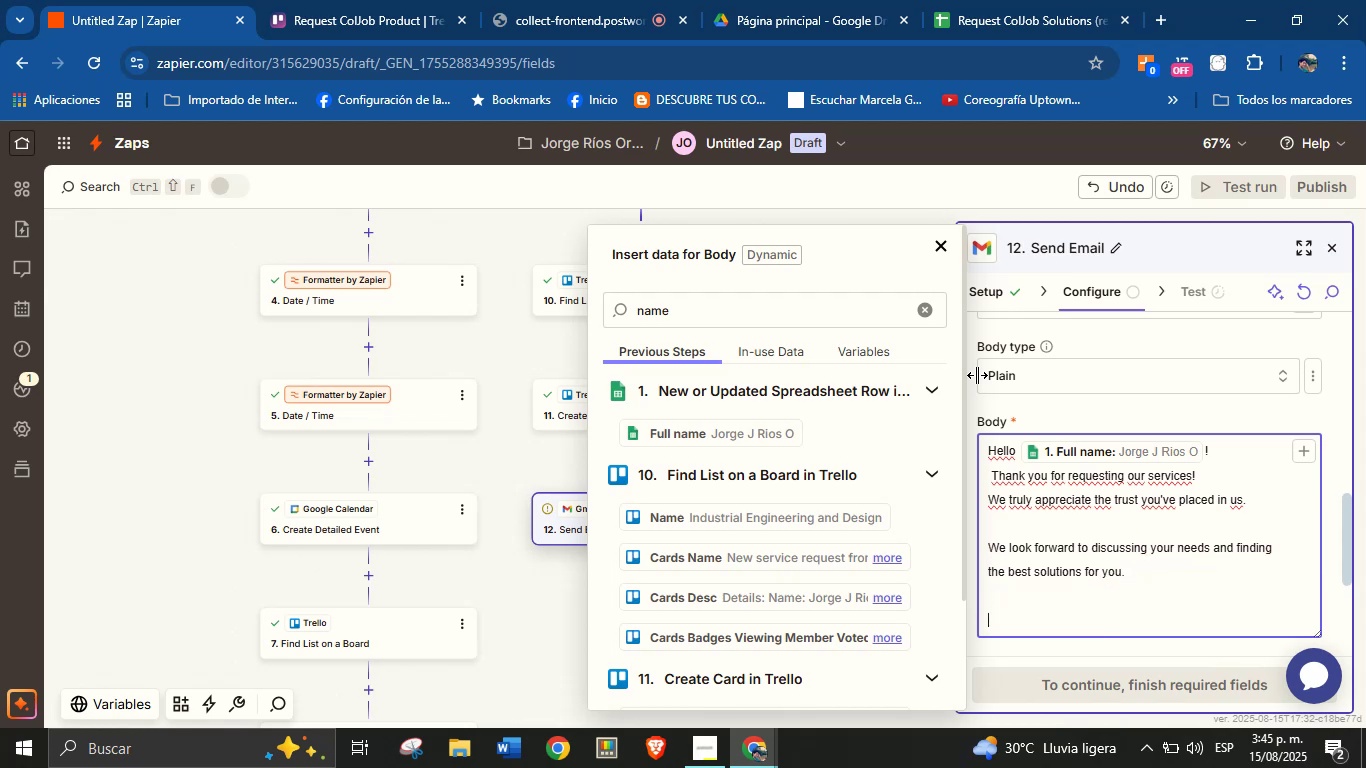 
type(Best regards,)
 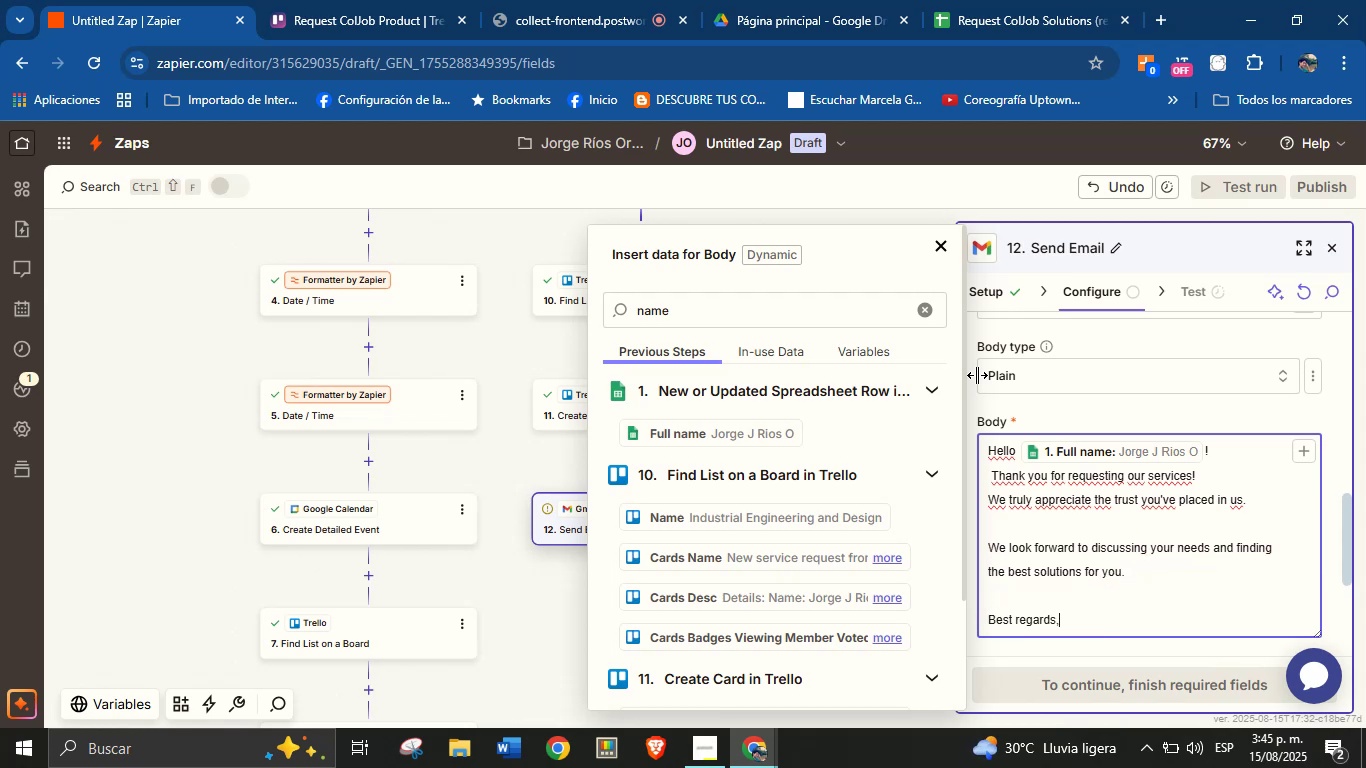 
key(Enter)
 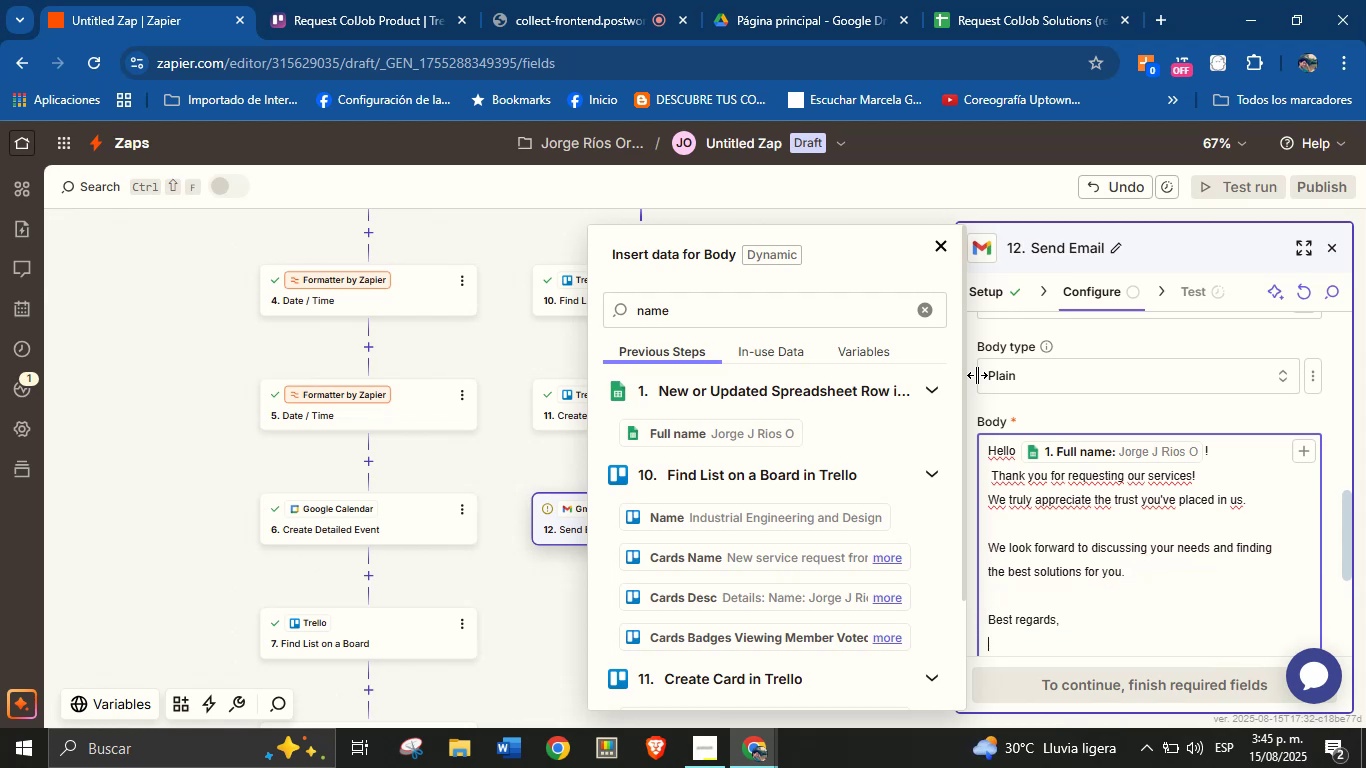 
type(Jorh)
key(Backspace)
type(ge \ ColJob Team Solutions.)
 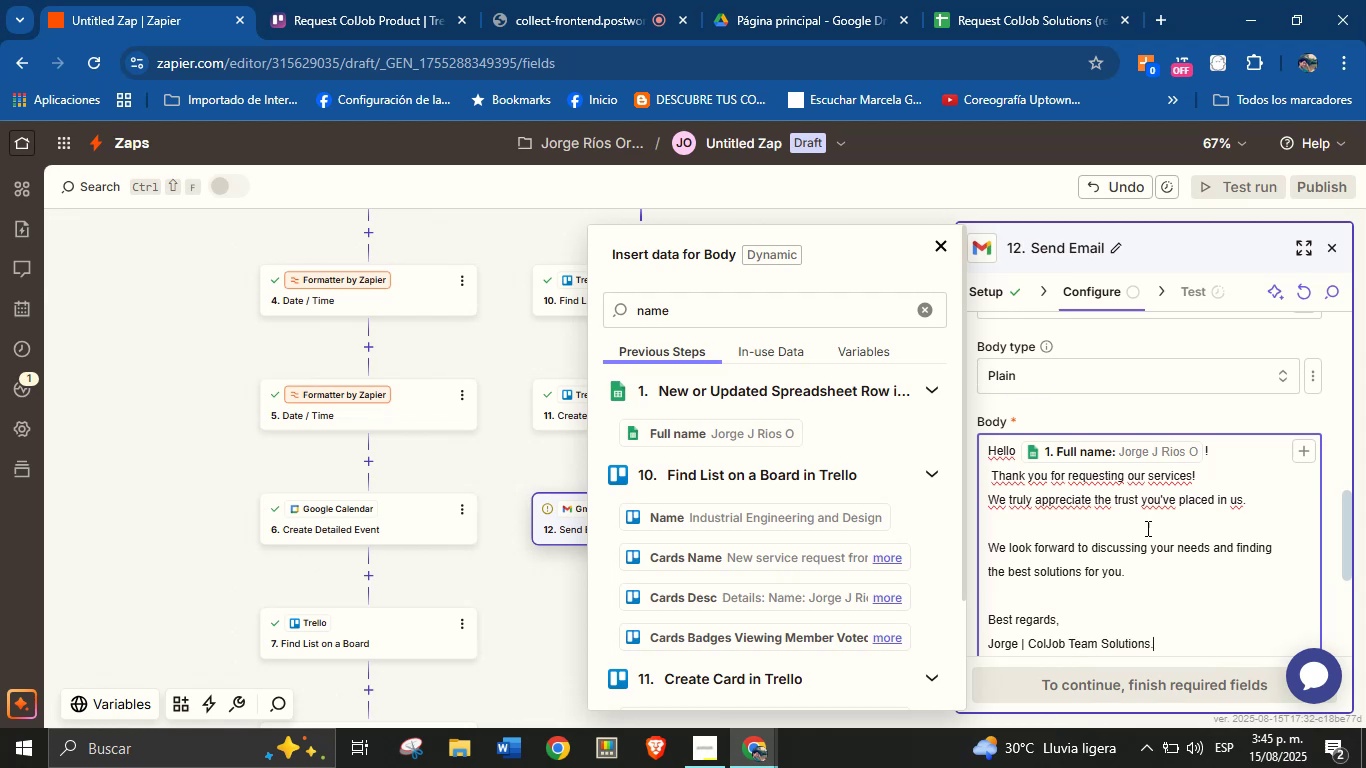 
left_click([1147, 553])
 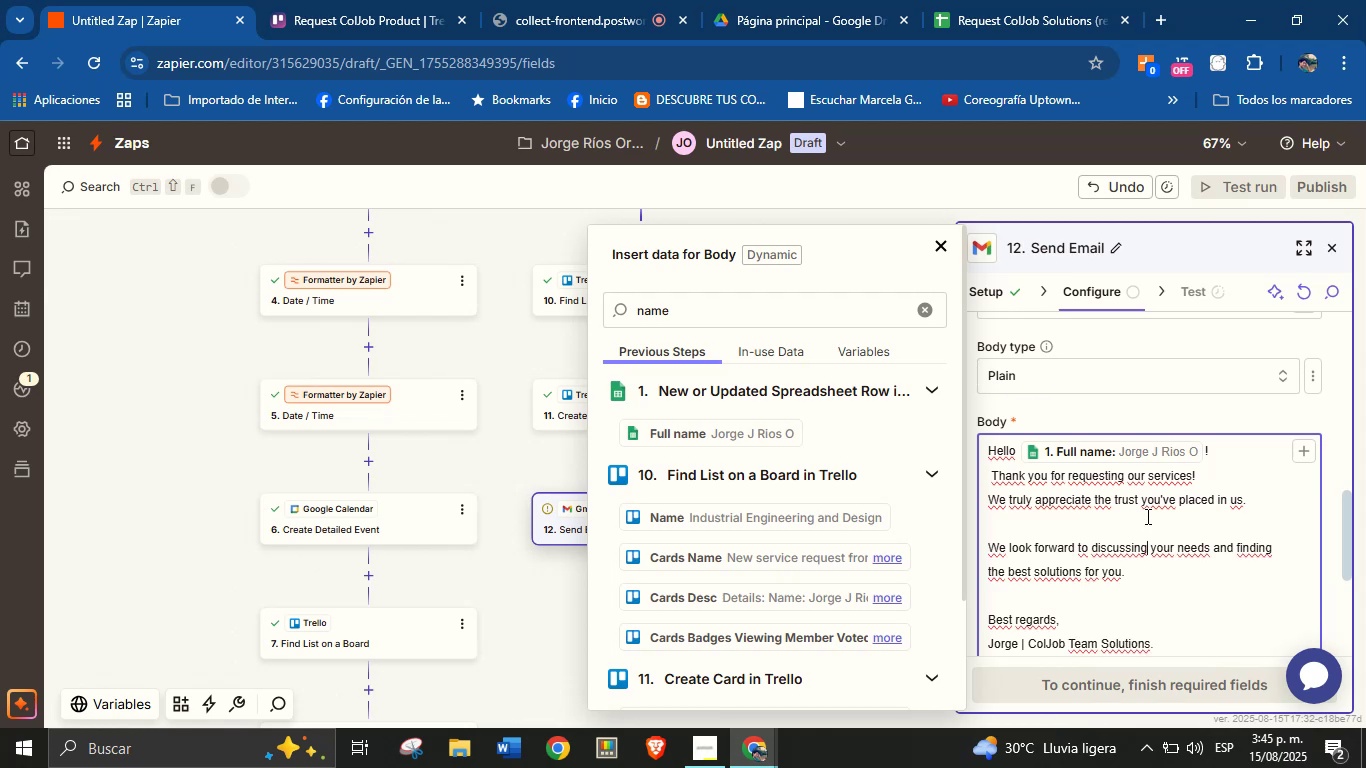 
scroll: coordinate [1143, 504], scroll_direction: down, amount: 1.0
 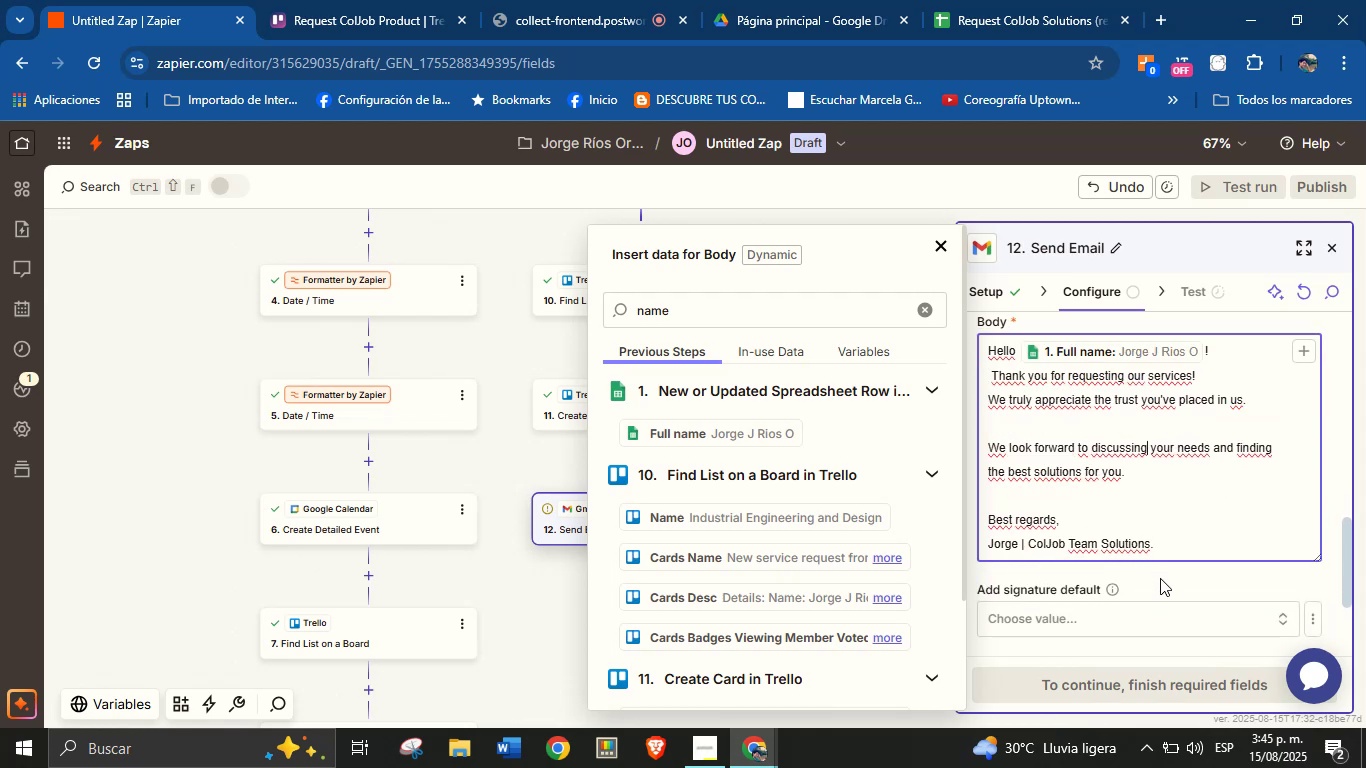 
left_click([1160, 578])
 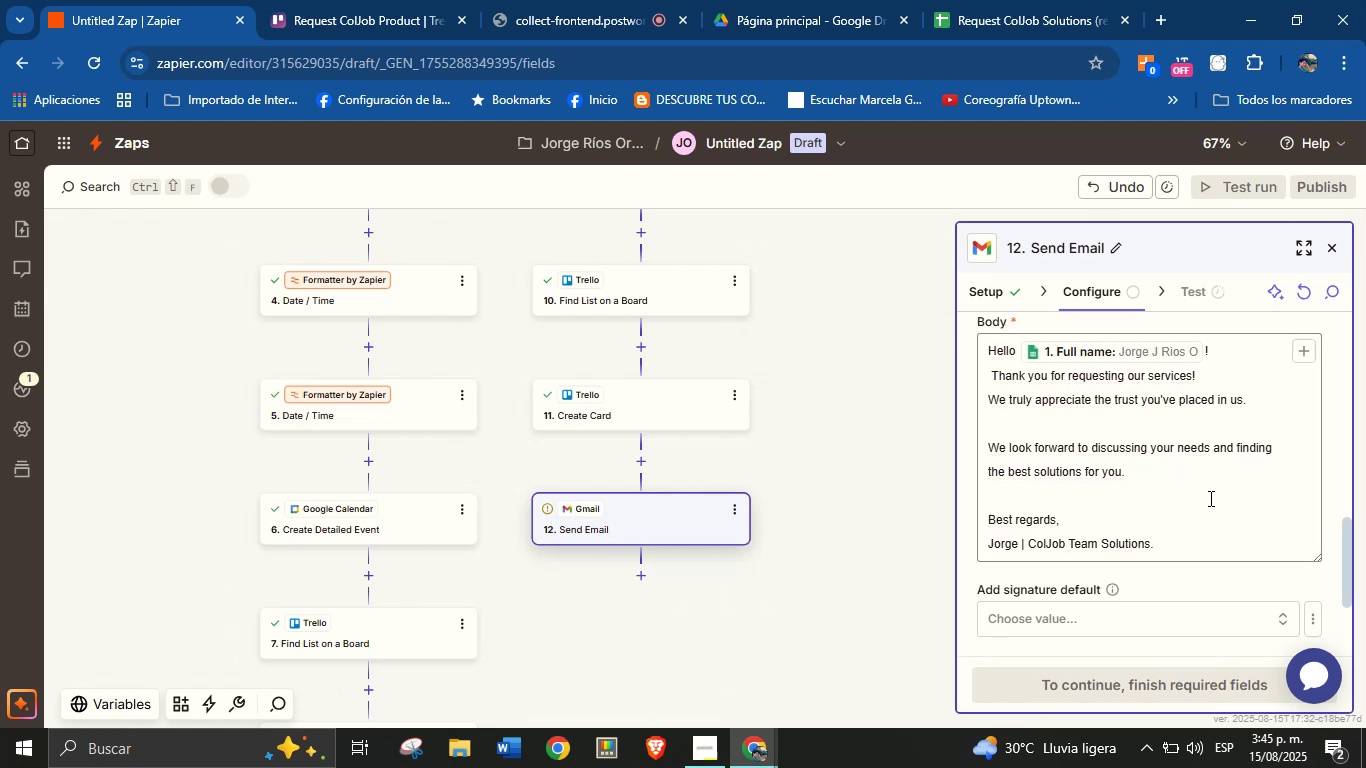 
scroll: coordinate [1178, 561], scroll_direction: down, amount: 5.0
 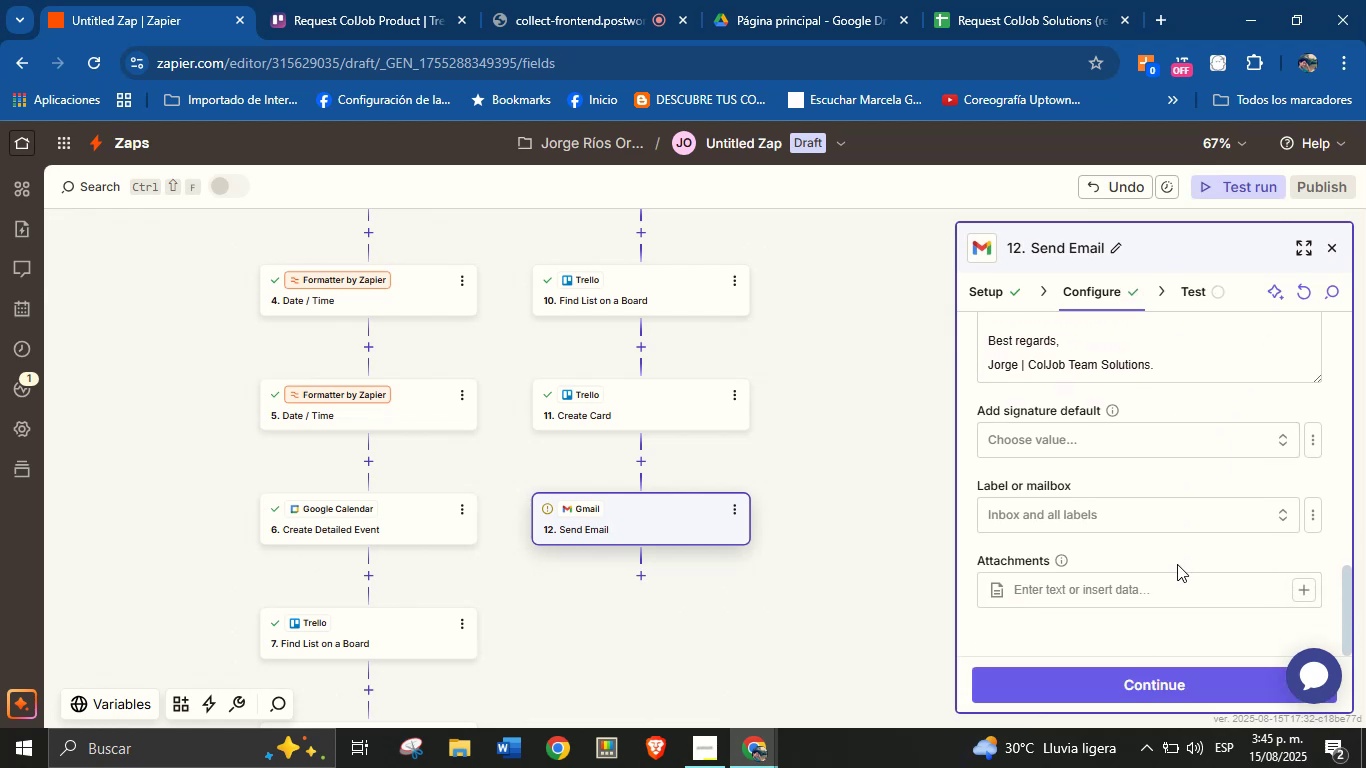 
scroll: coordinate [1174, 548], scroll_direction: up, amount: 7.0
 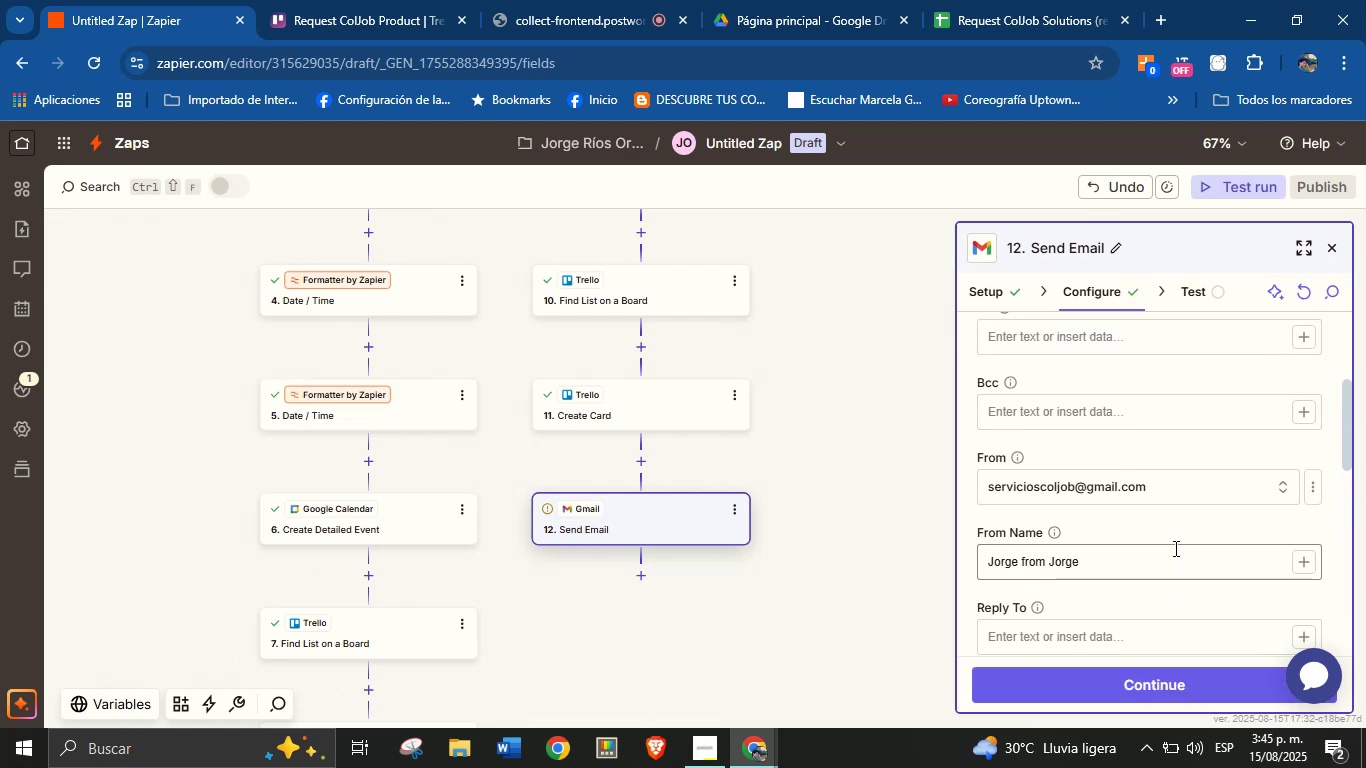 
scroll: coordinate [1174, 544], scroll_direction: down, amount: 9.0
 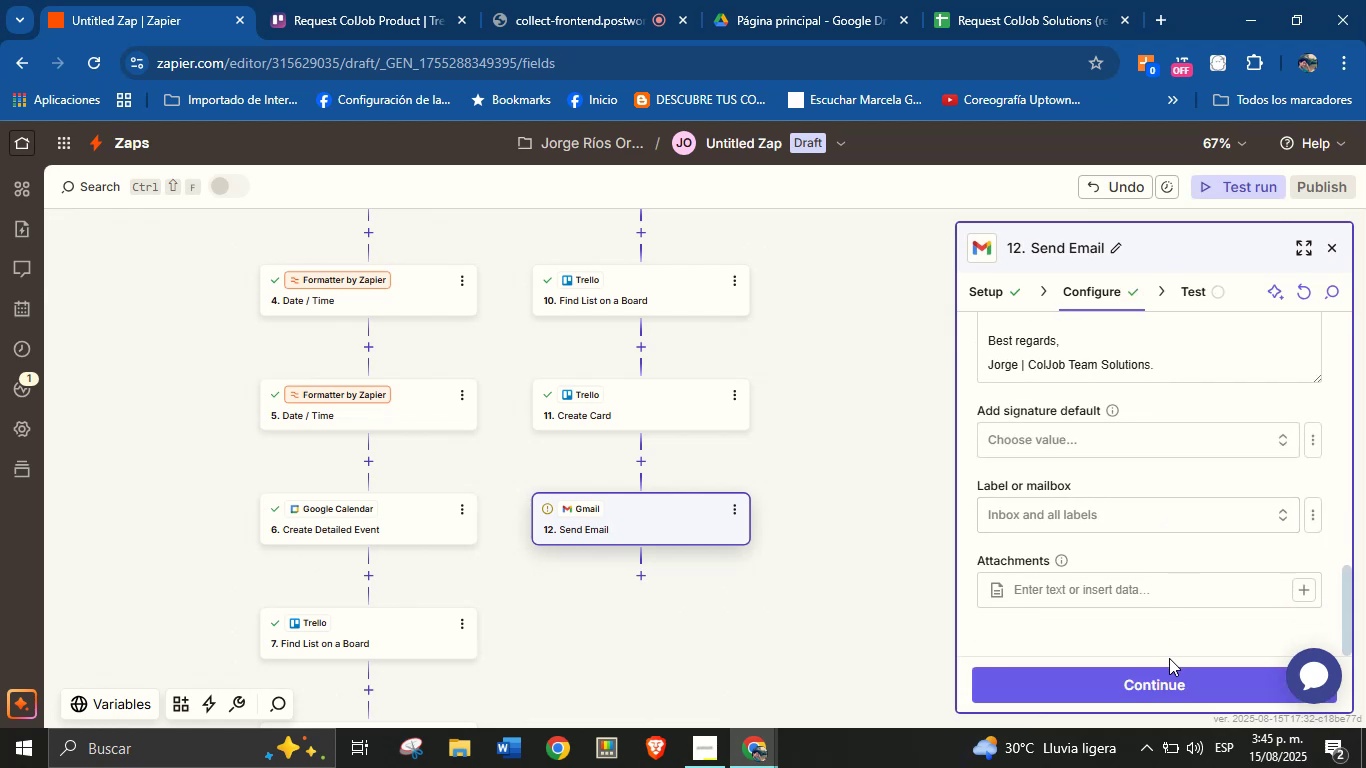 
left_click([1167, 691])
 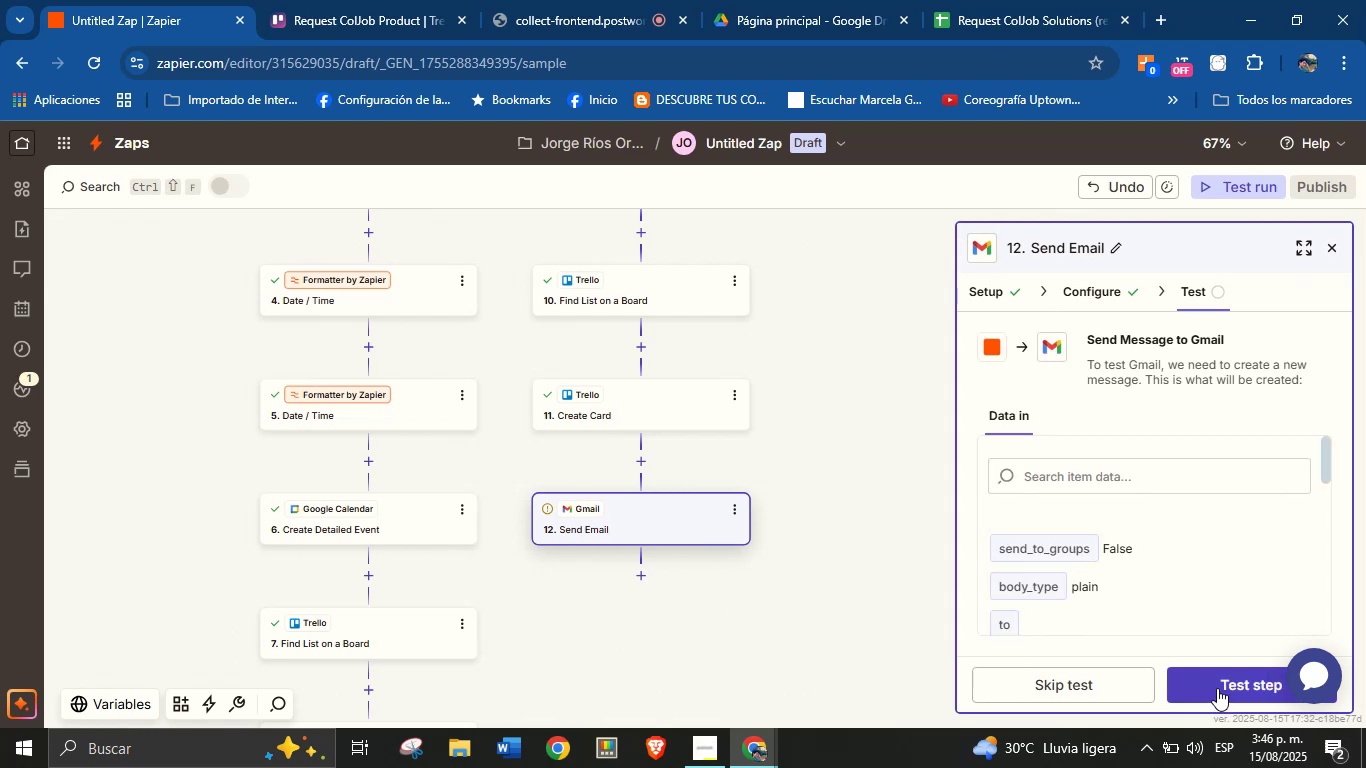 
wait(15.38)
 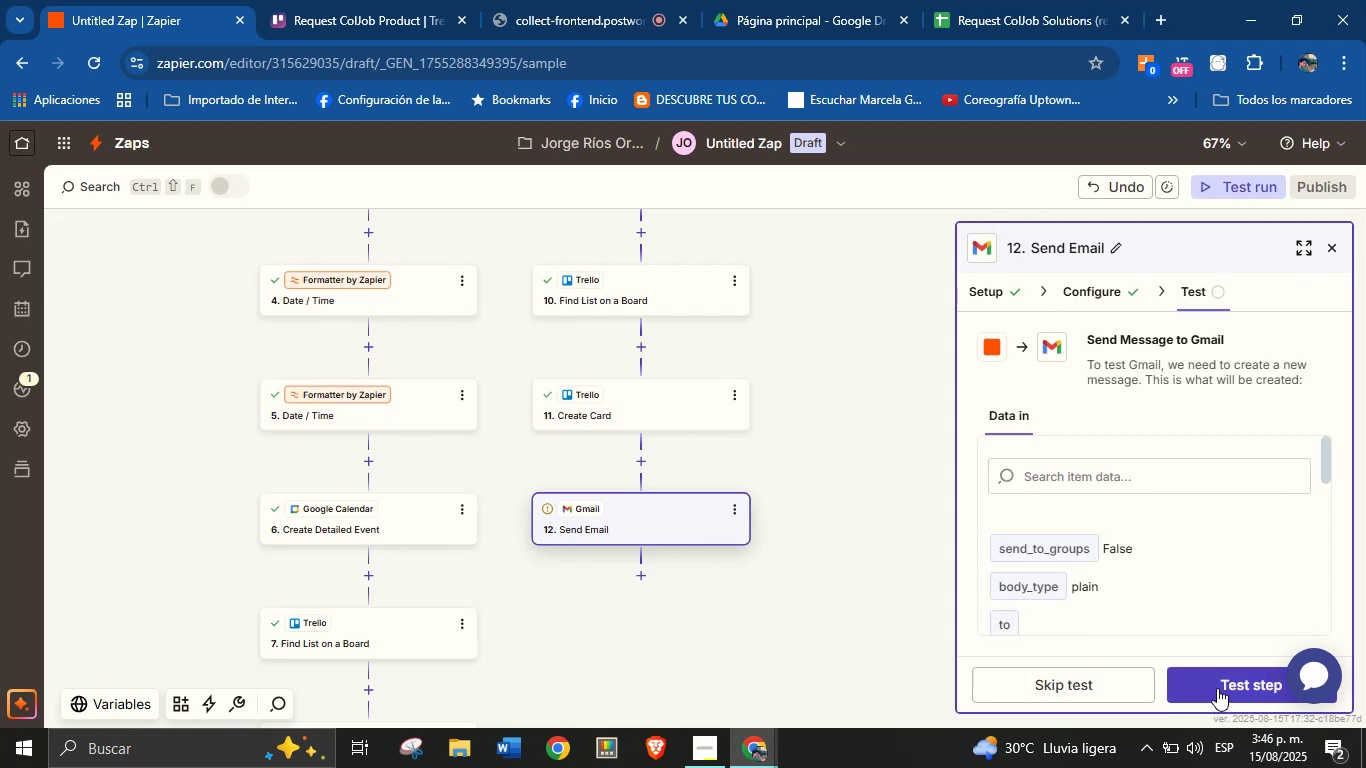 
left_click([1217, 681])
 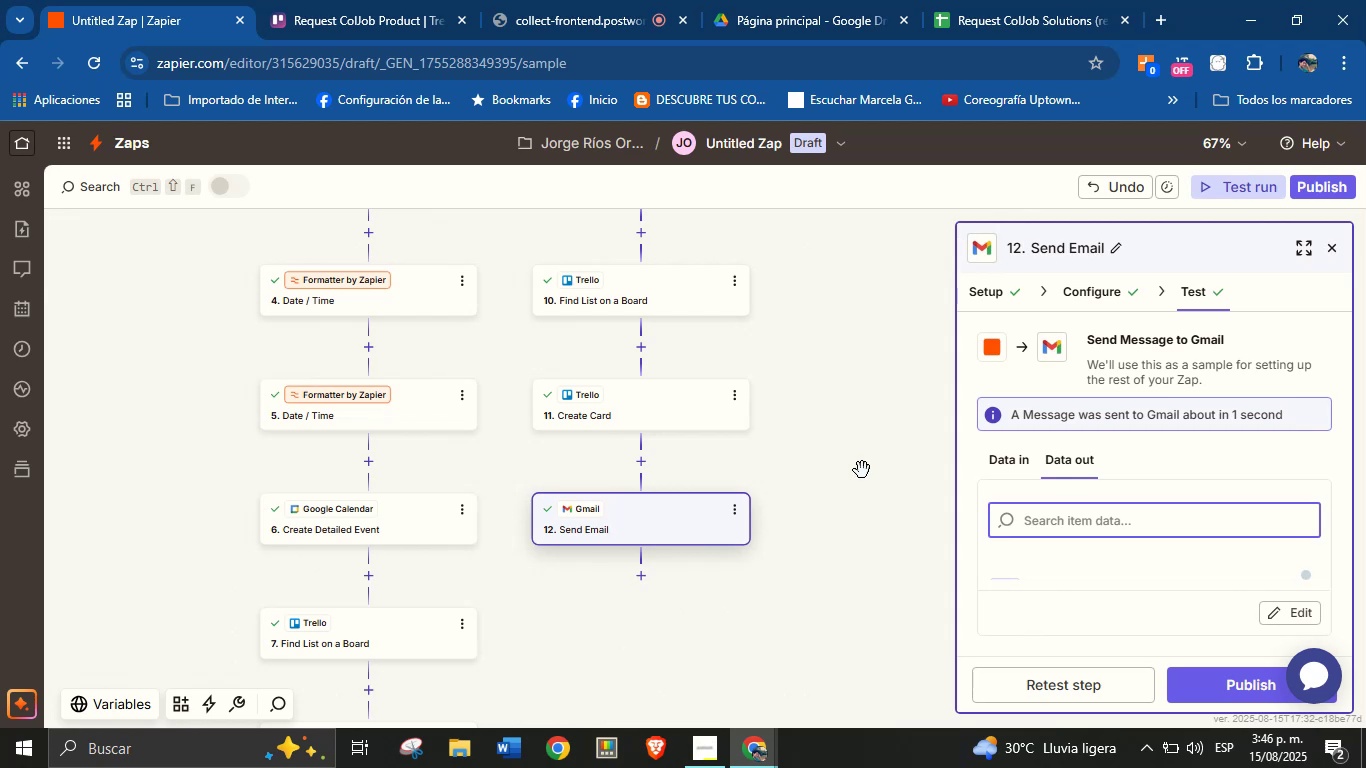 
wait(17.16)
 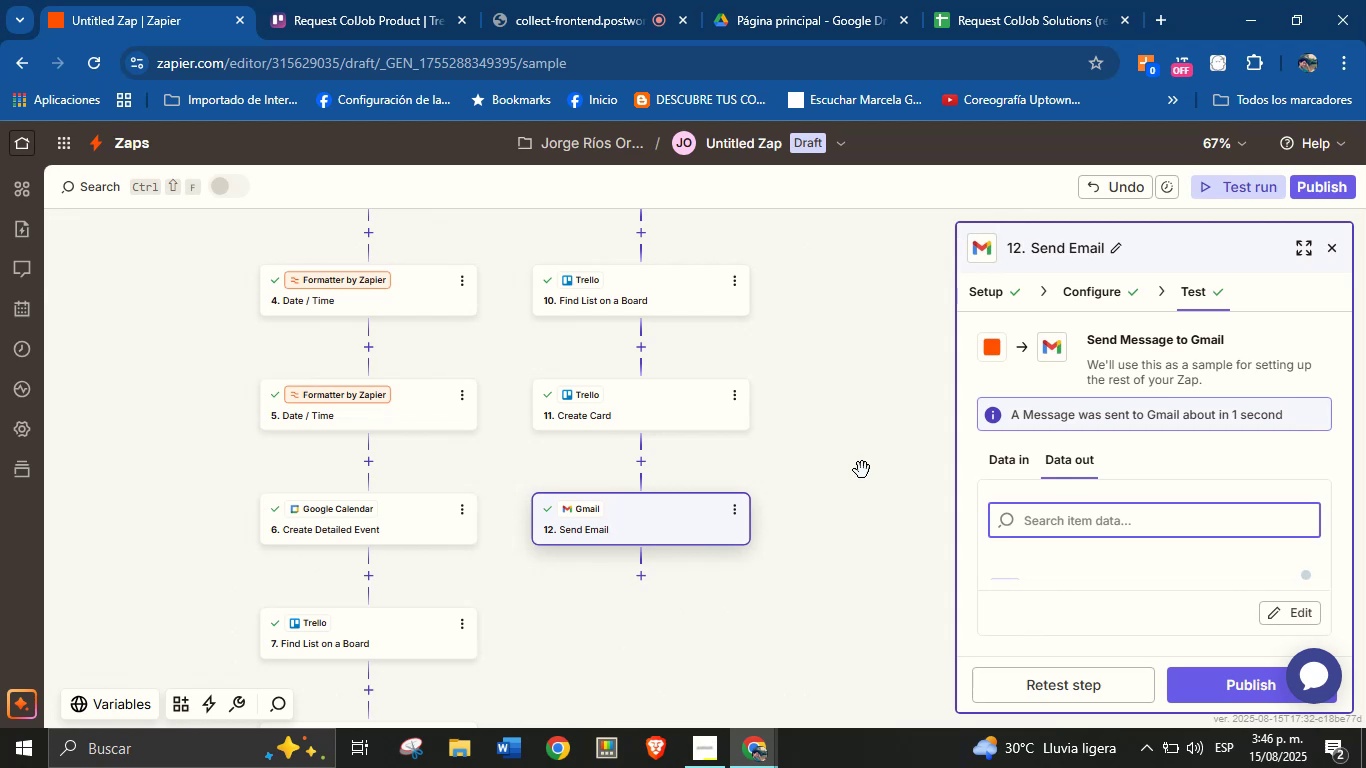 
left_click([644, 467])
 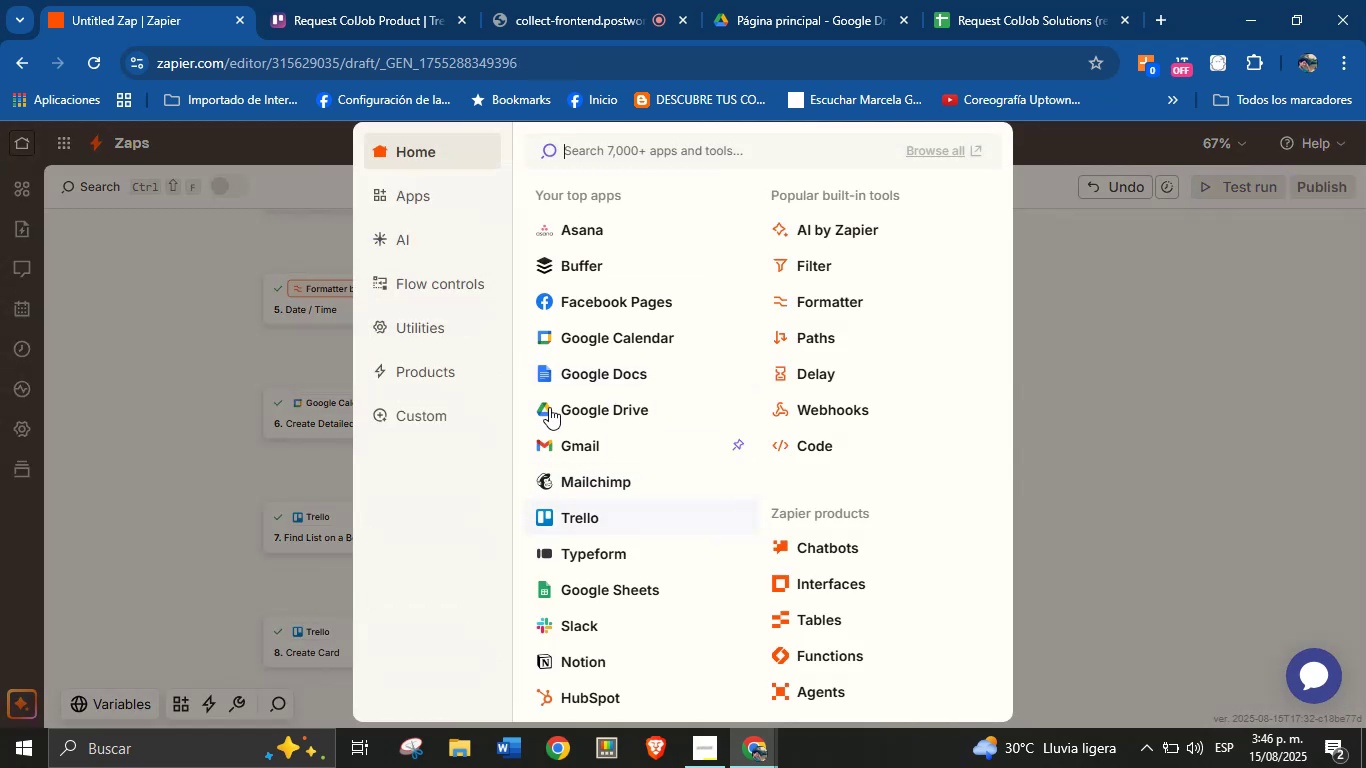 
left_click([587, 614])
 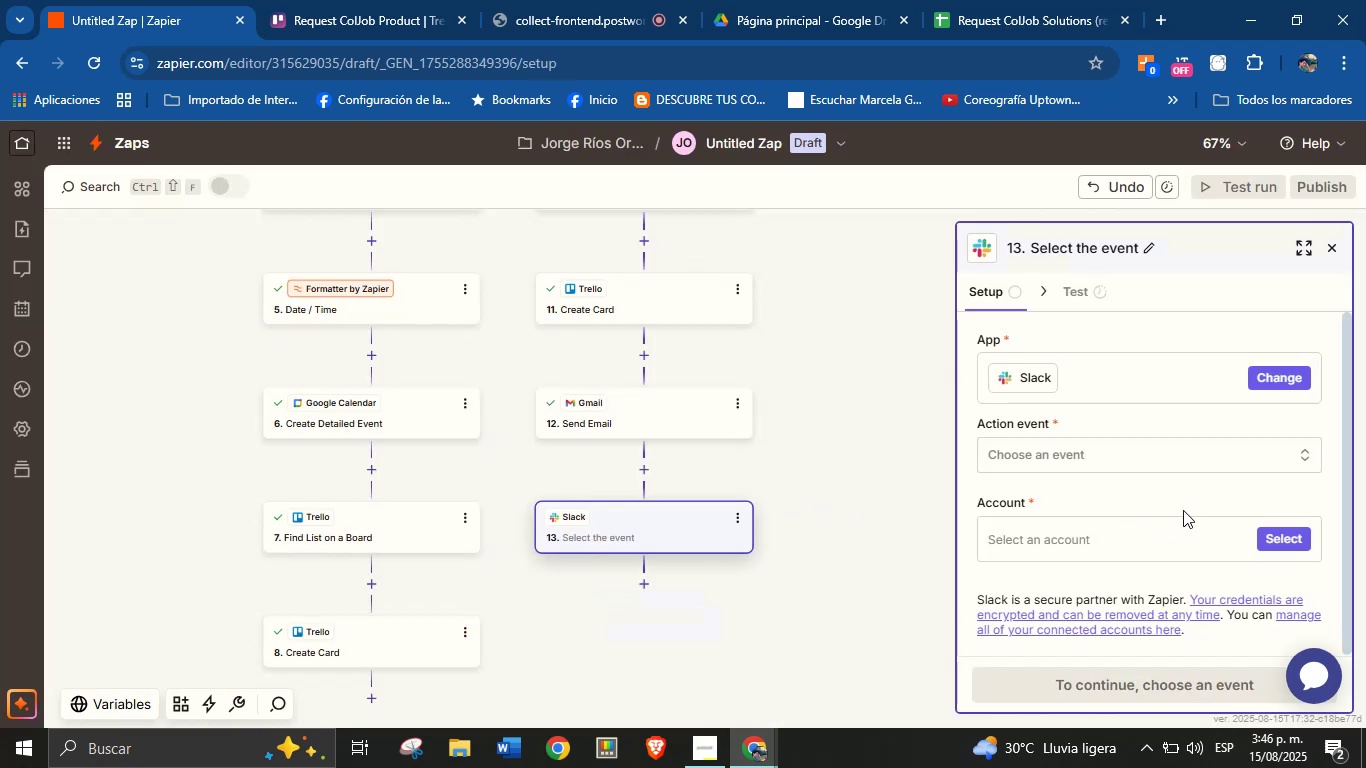 
left_click([1155, 458])
 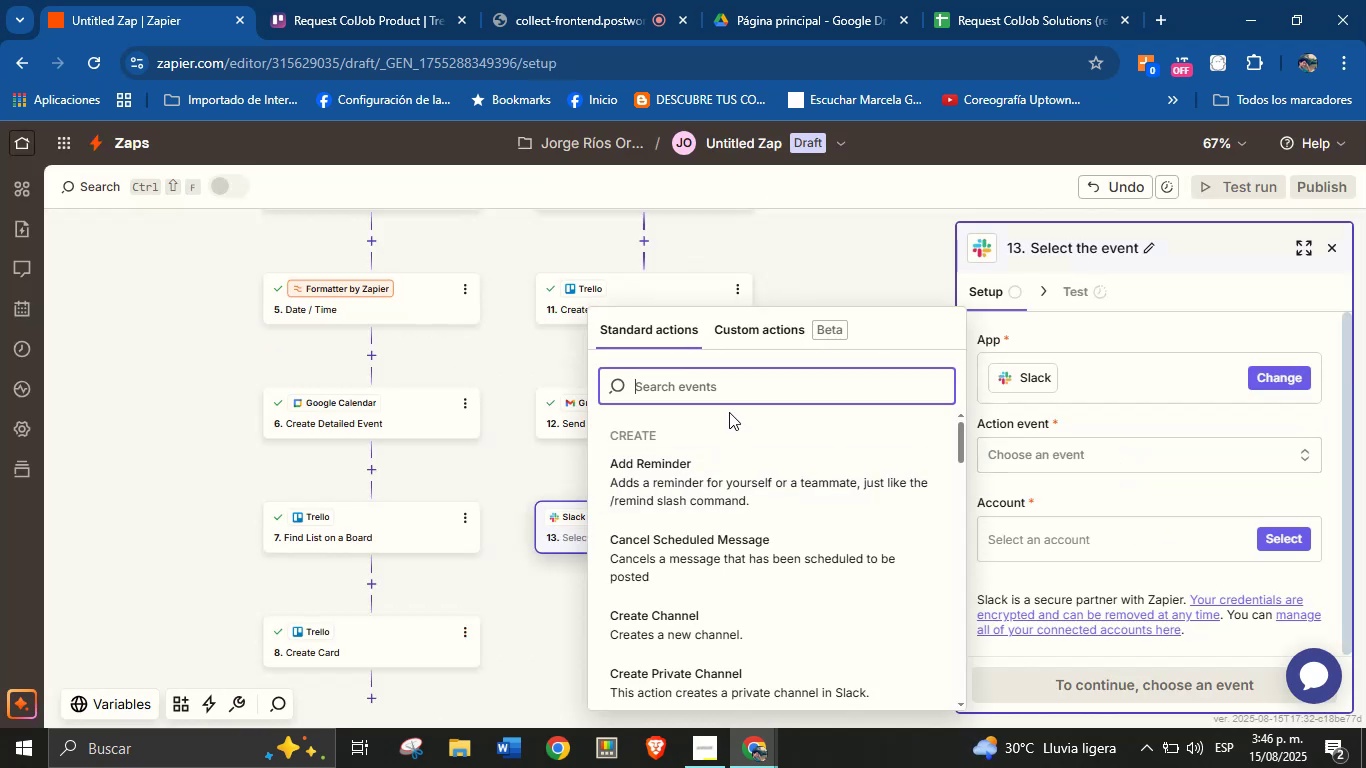 
type(send)
 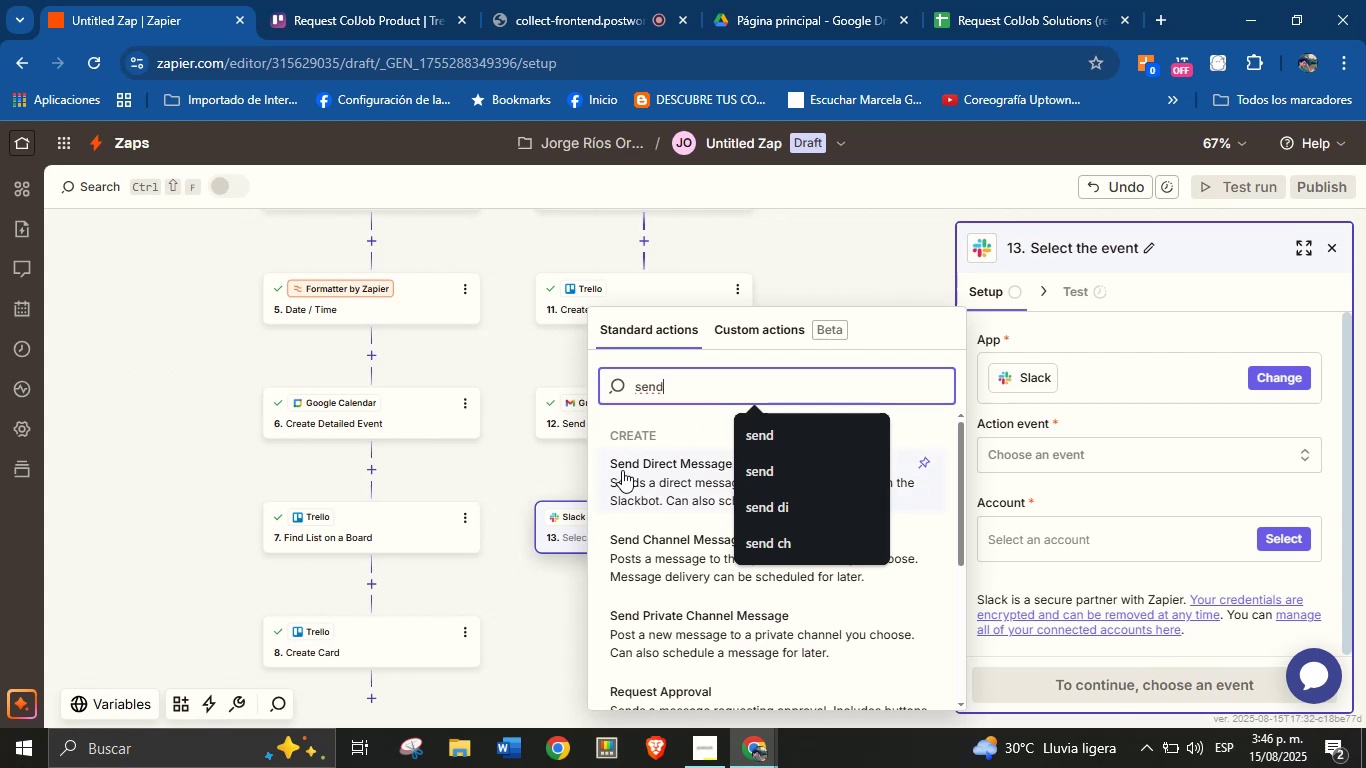 
wait(7.97)
 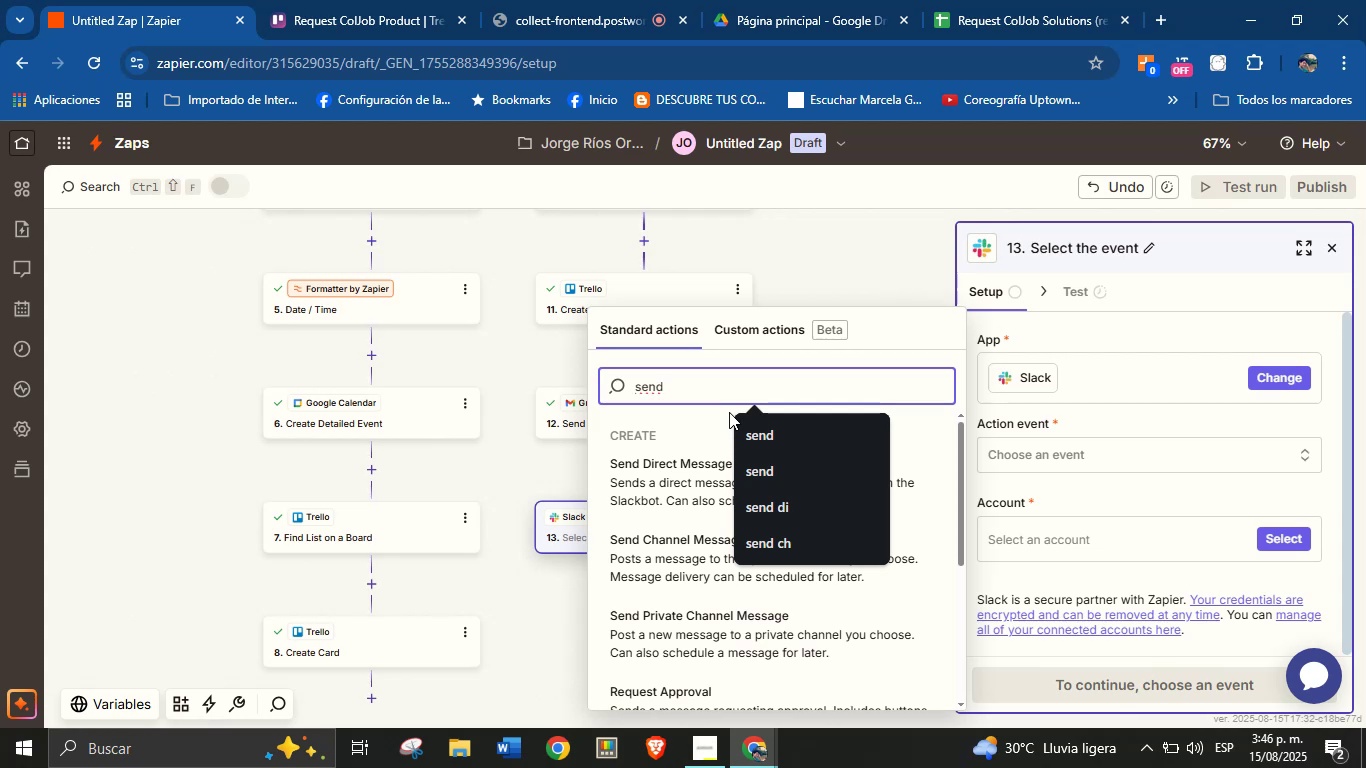 
left_click([652, 547])
 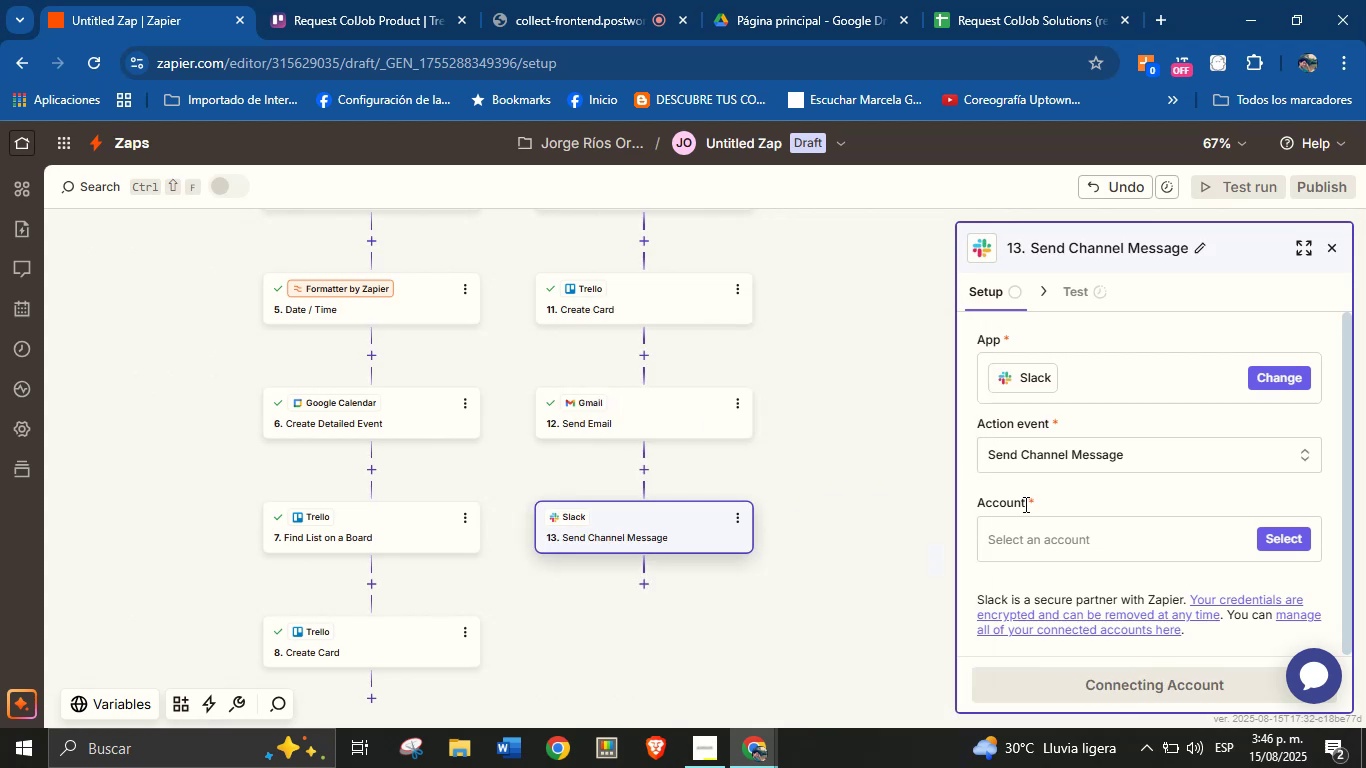 
left_click([1030, 493])
 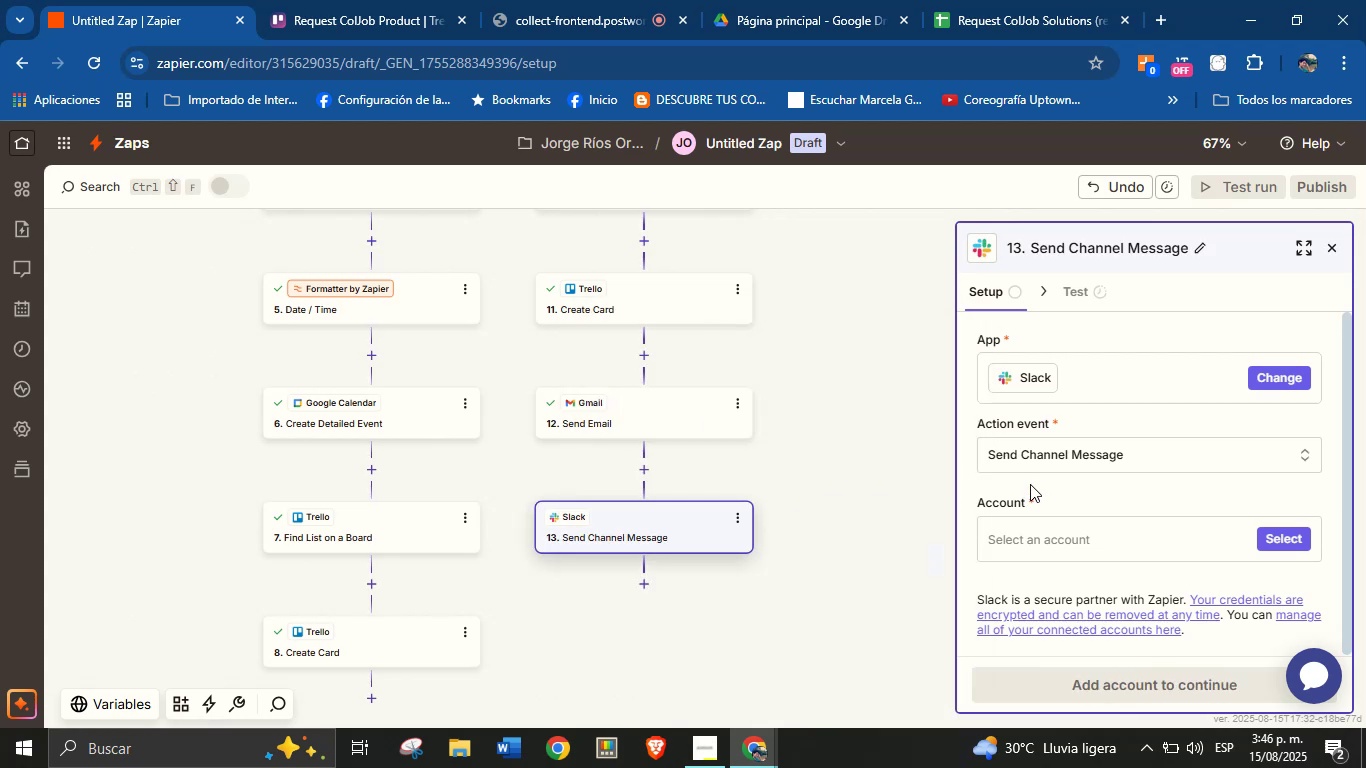 
scroll: coordinate [1032, 464], scroll_direction: down, amount: 1.0
 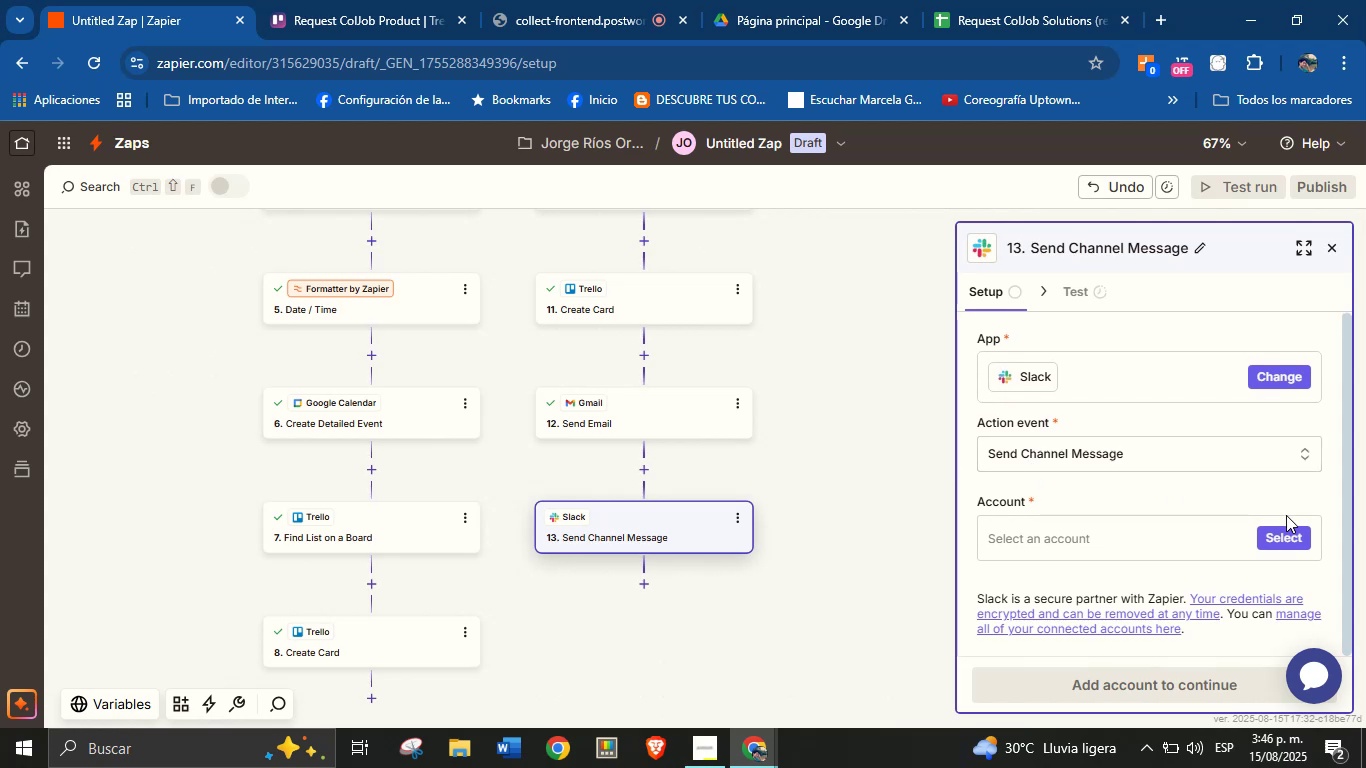 
left_click([1291, 533])
 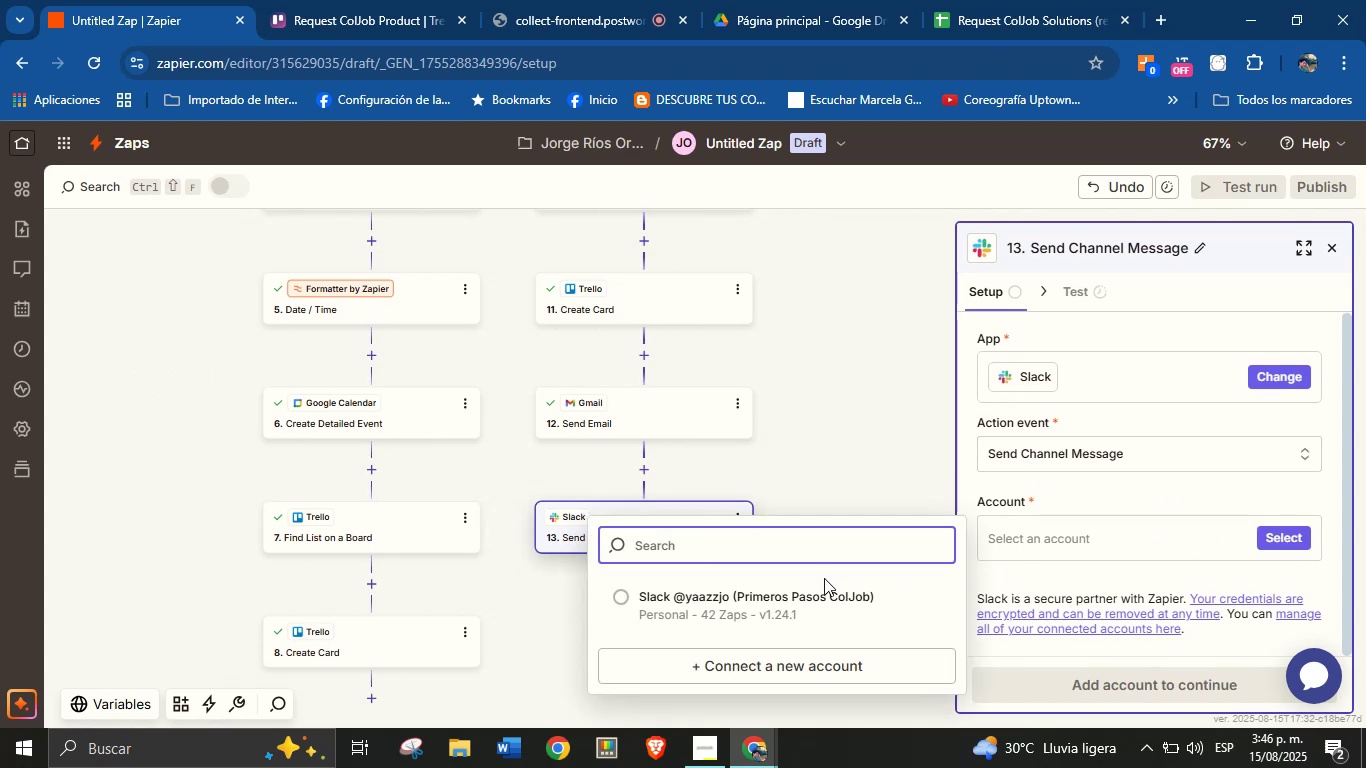 
left_click([816, 594])
 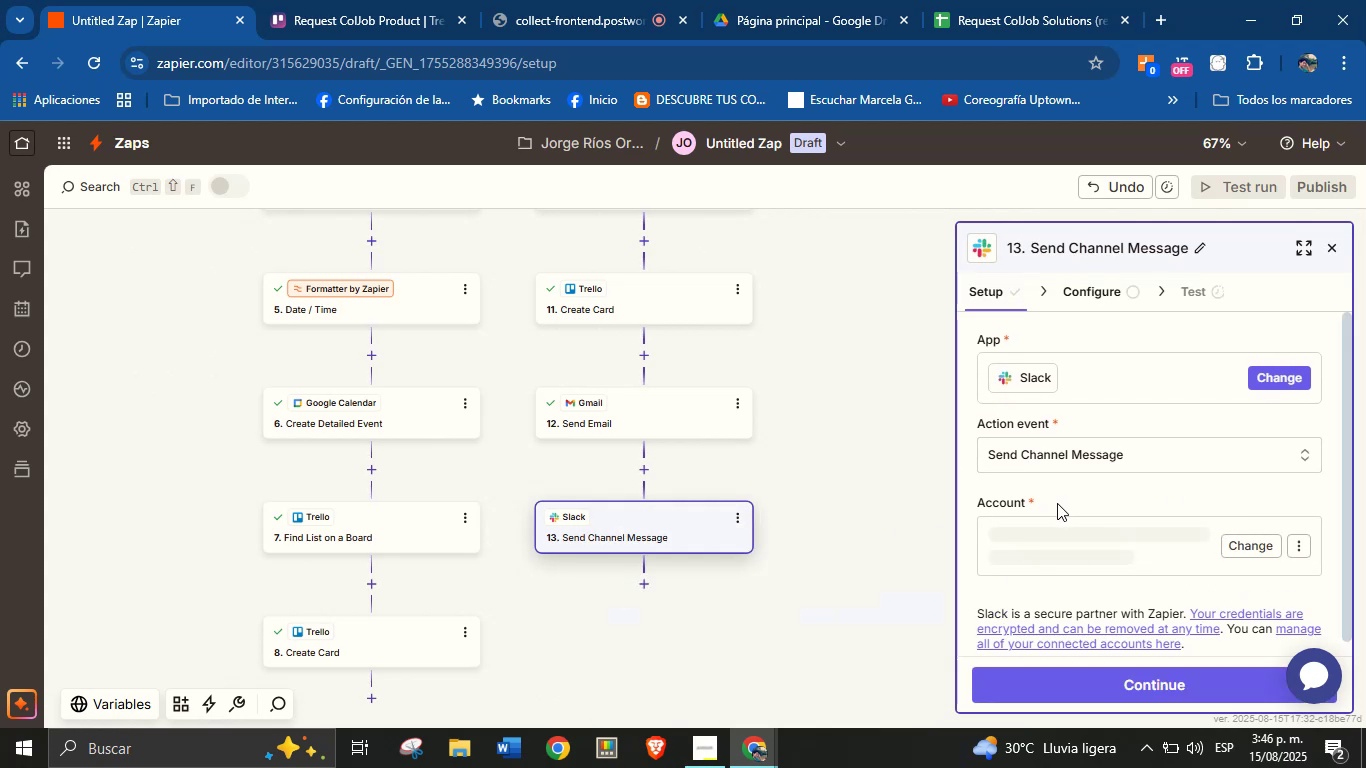 
left_click([1061, 500])
 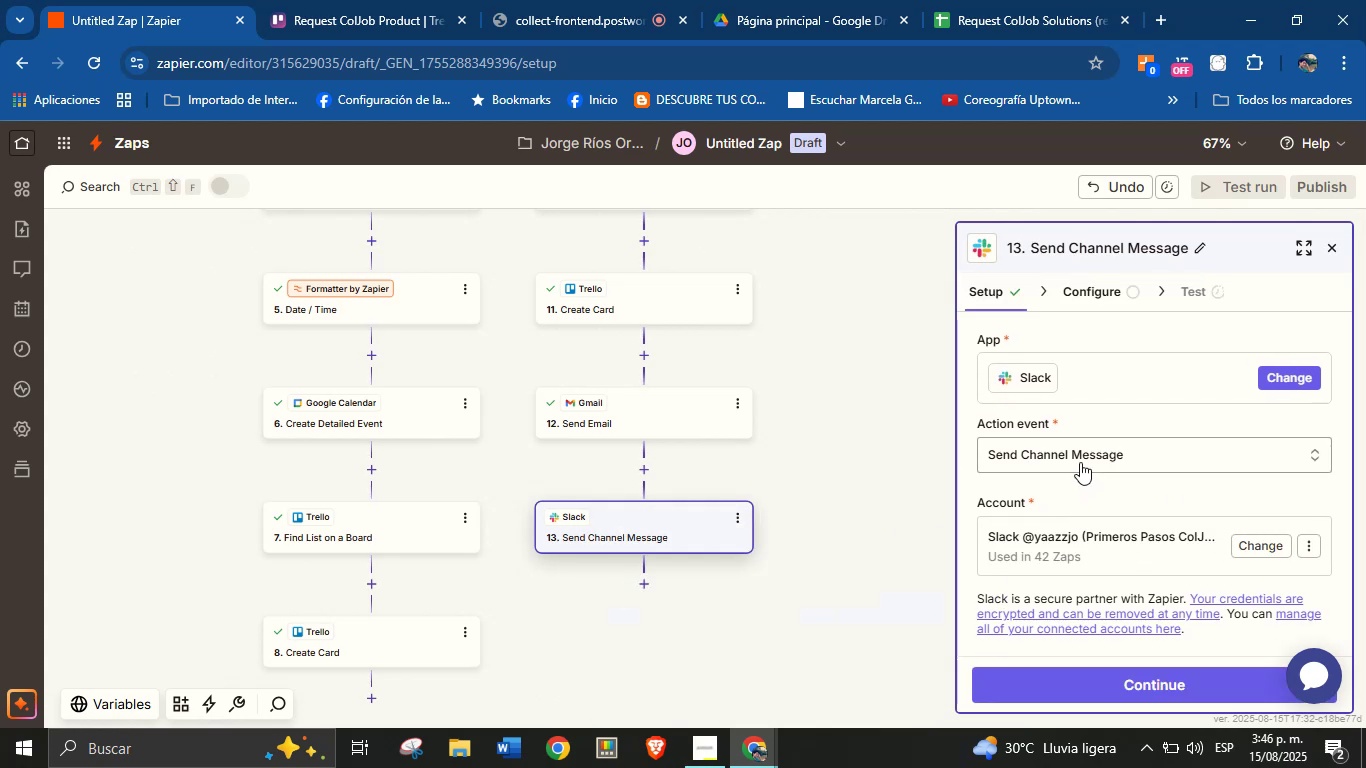 
scroll: coordinate [1080, 462], scroll_direction: none, amount: 0.0
 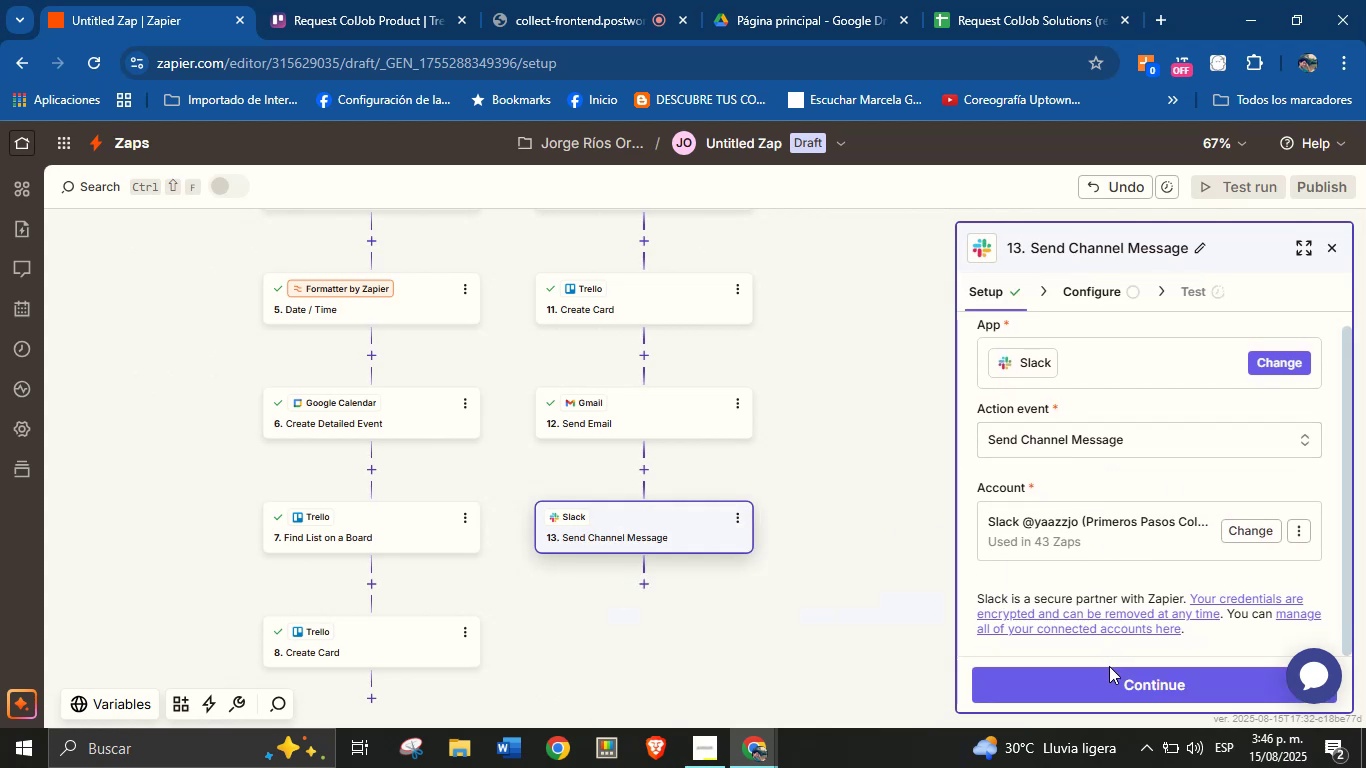 
left_click([1109, 670])
 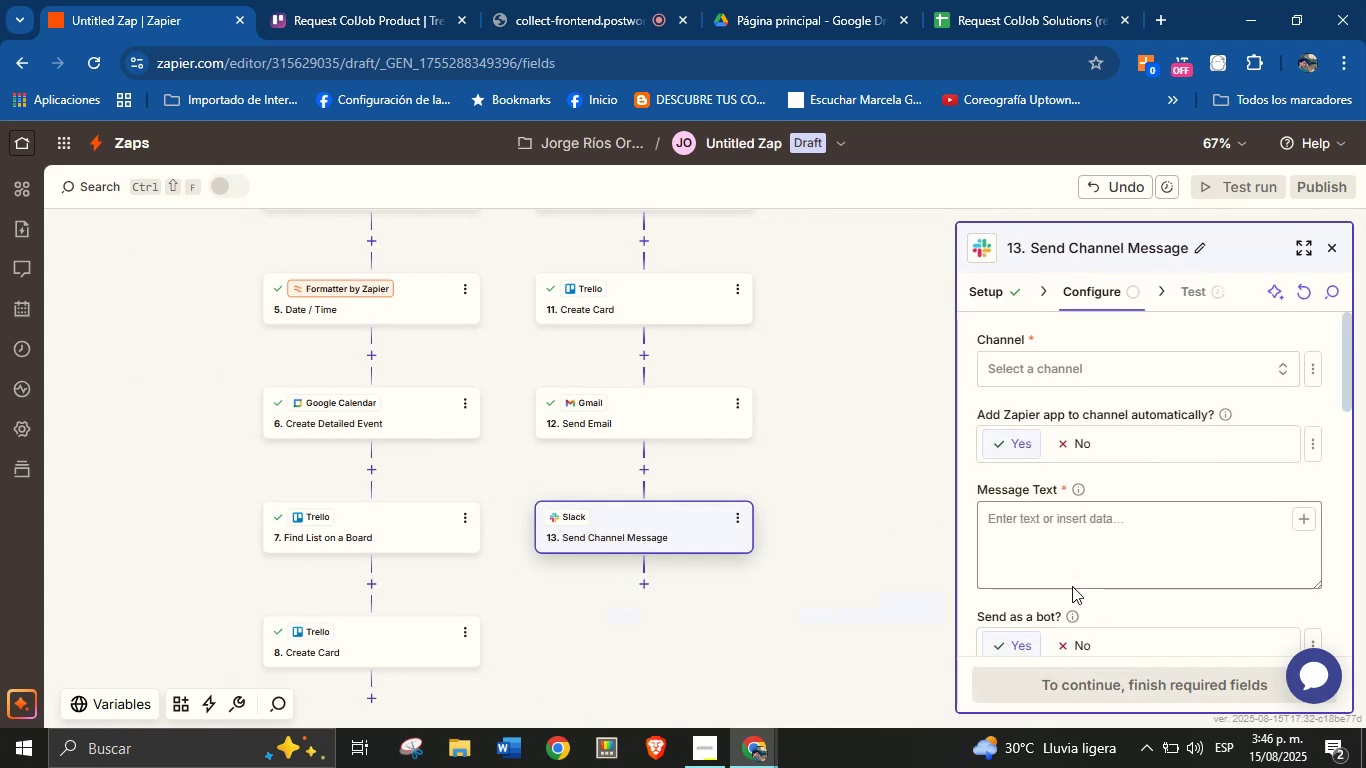 
left_click([1123, 374])
 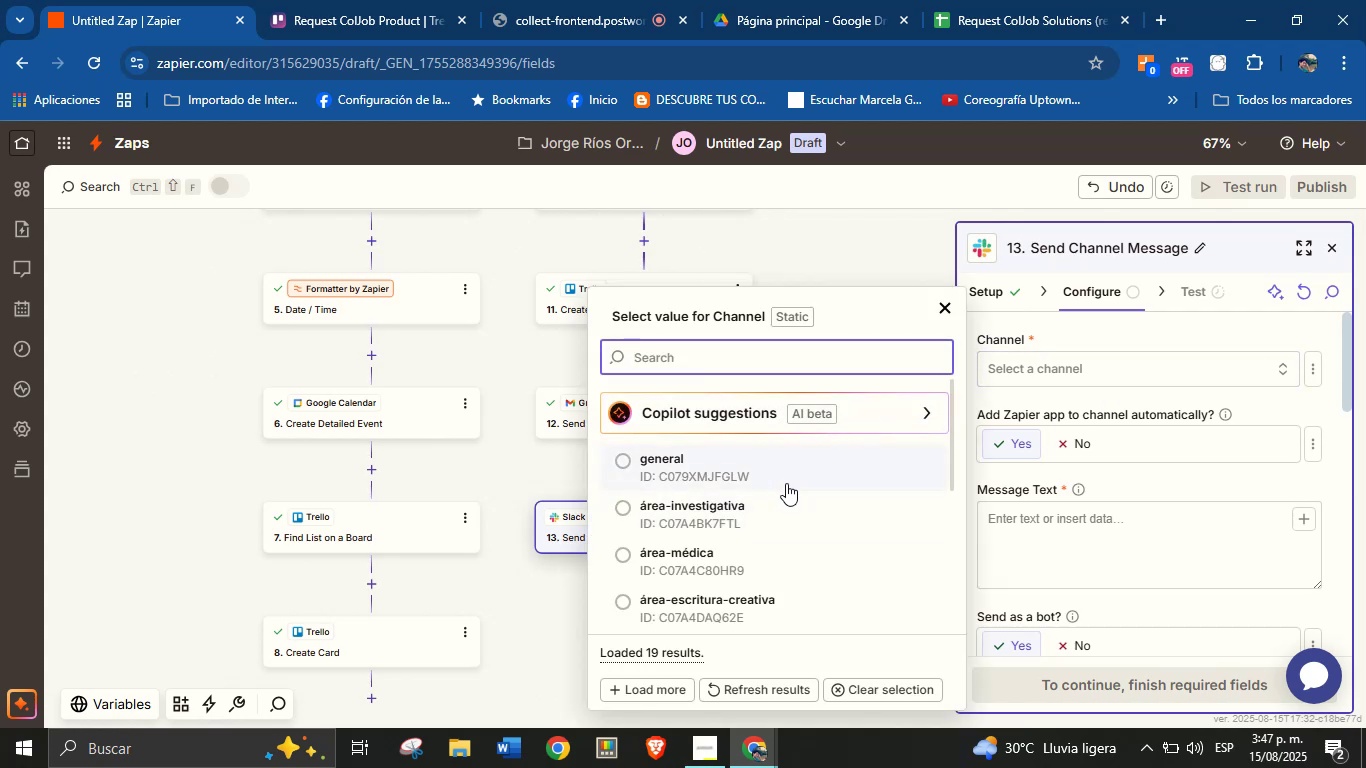 
wait(14.37)
 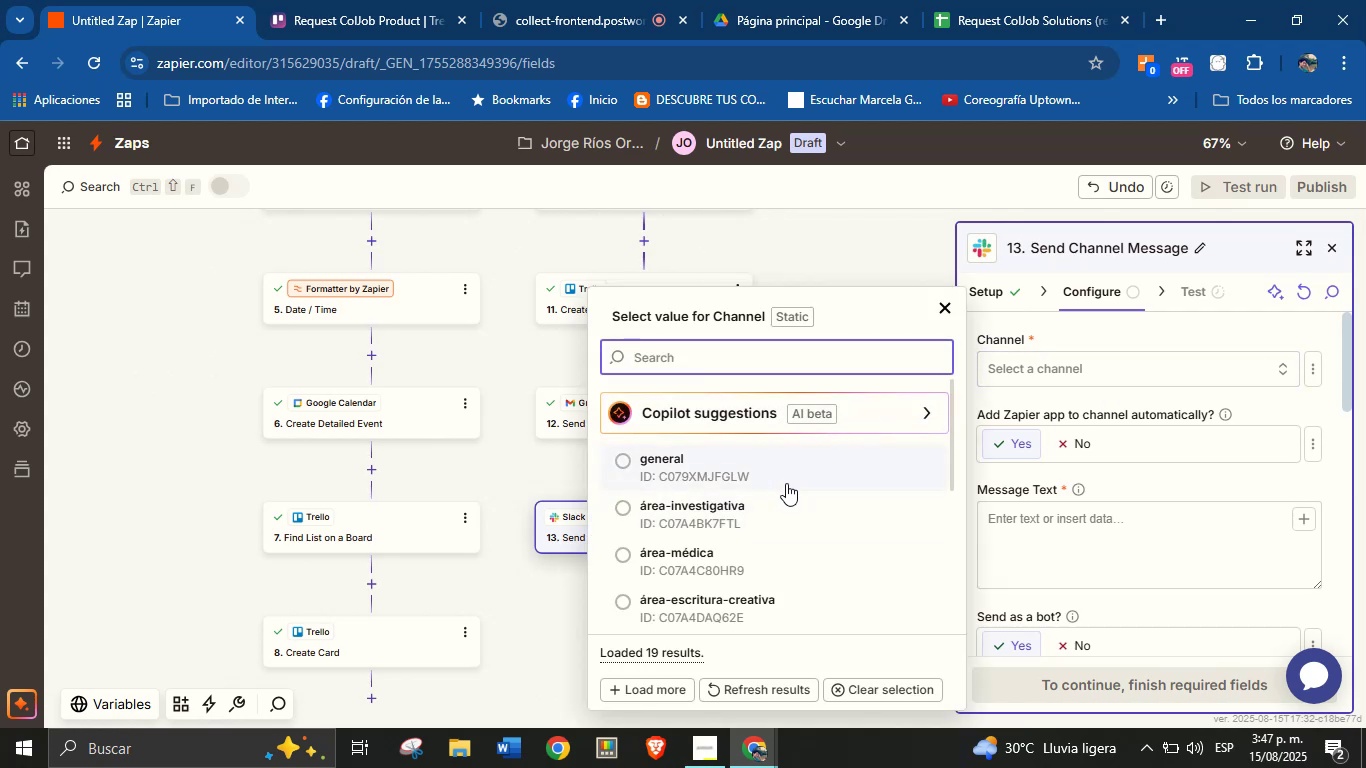 
type(prod)
 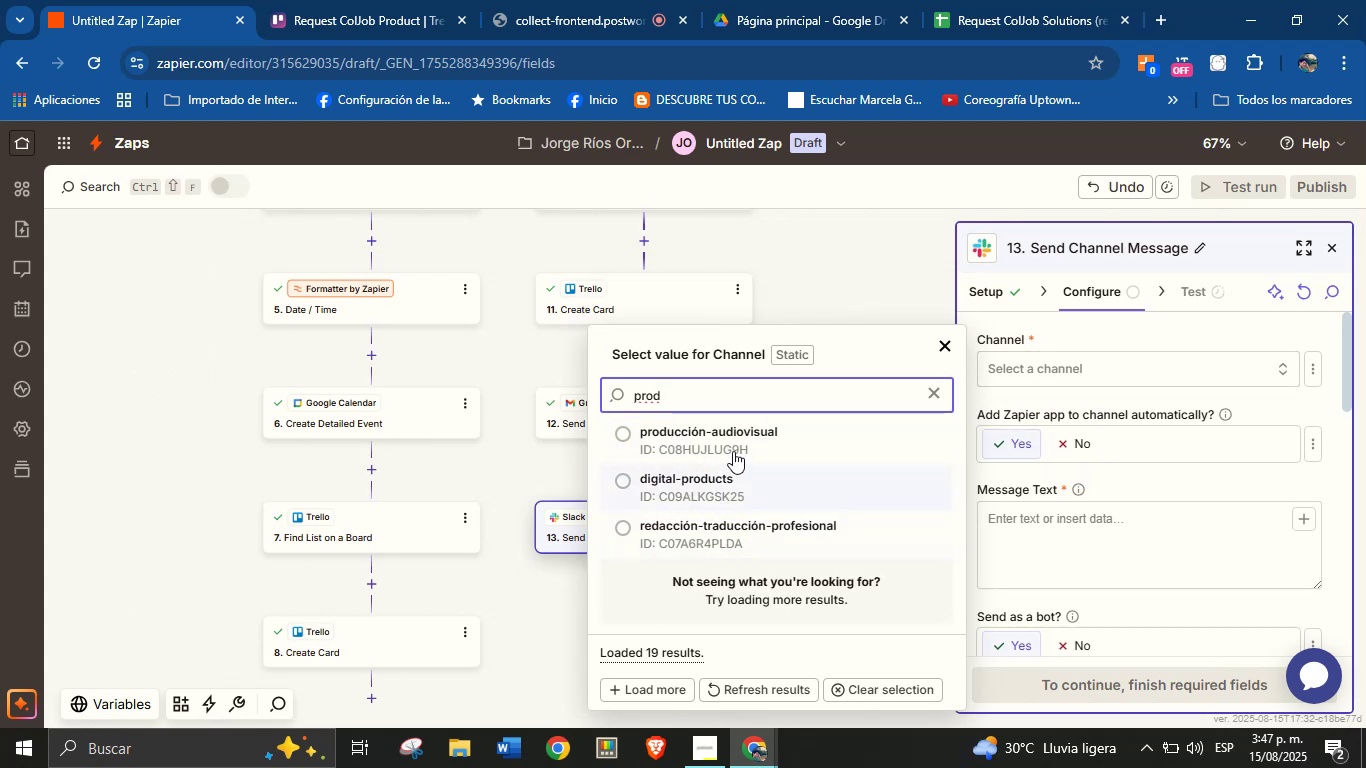 
wait(5.66)
 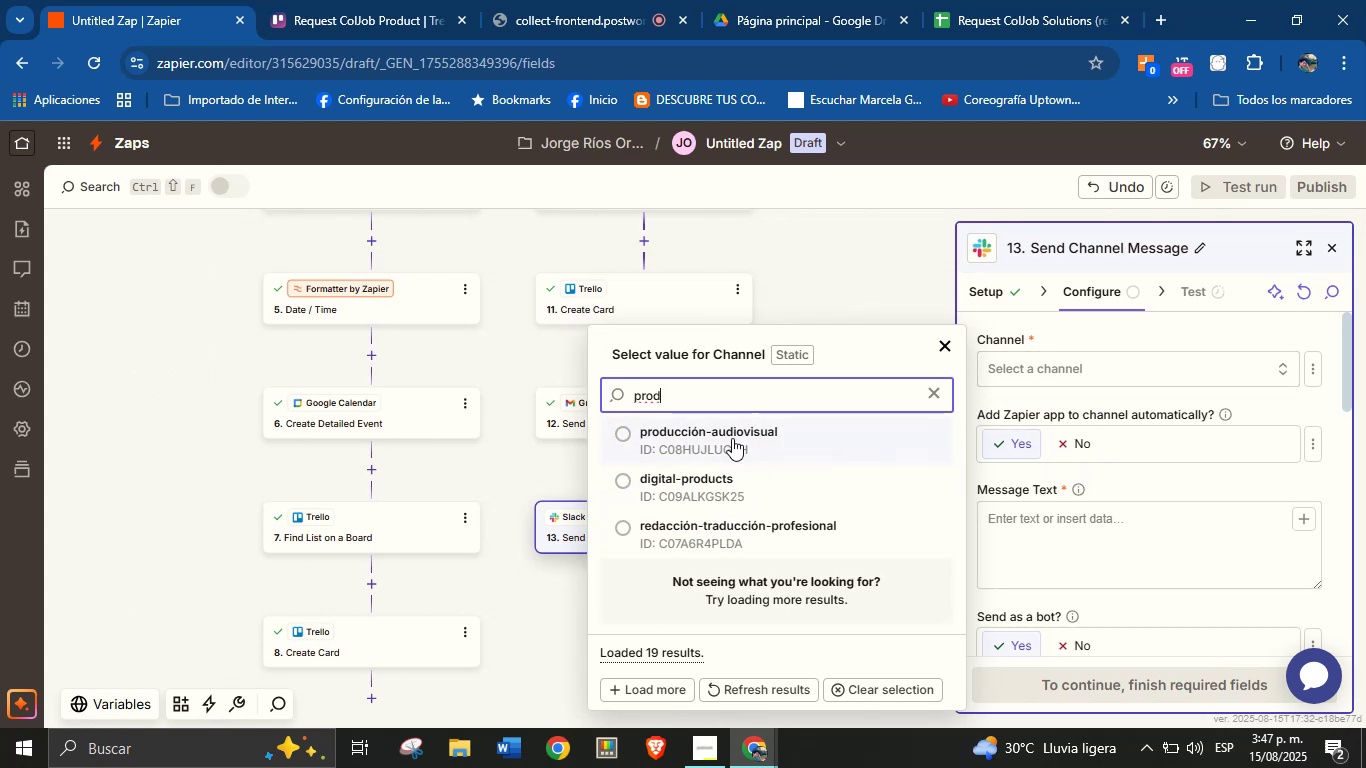 
left_click([721, 474])
 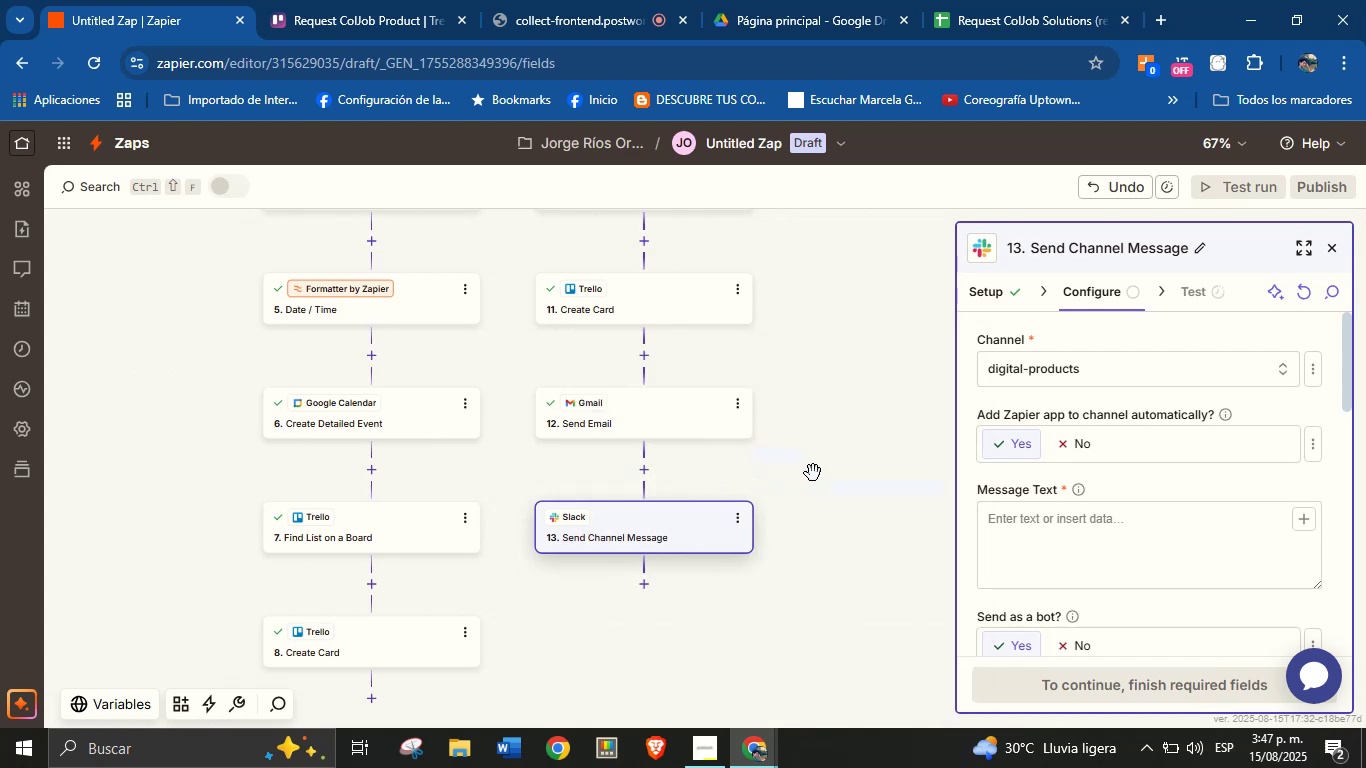 
wait(5.58)
 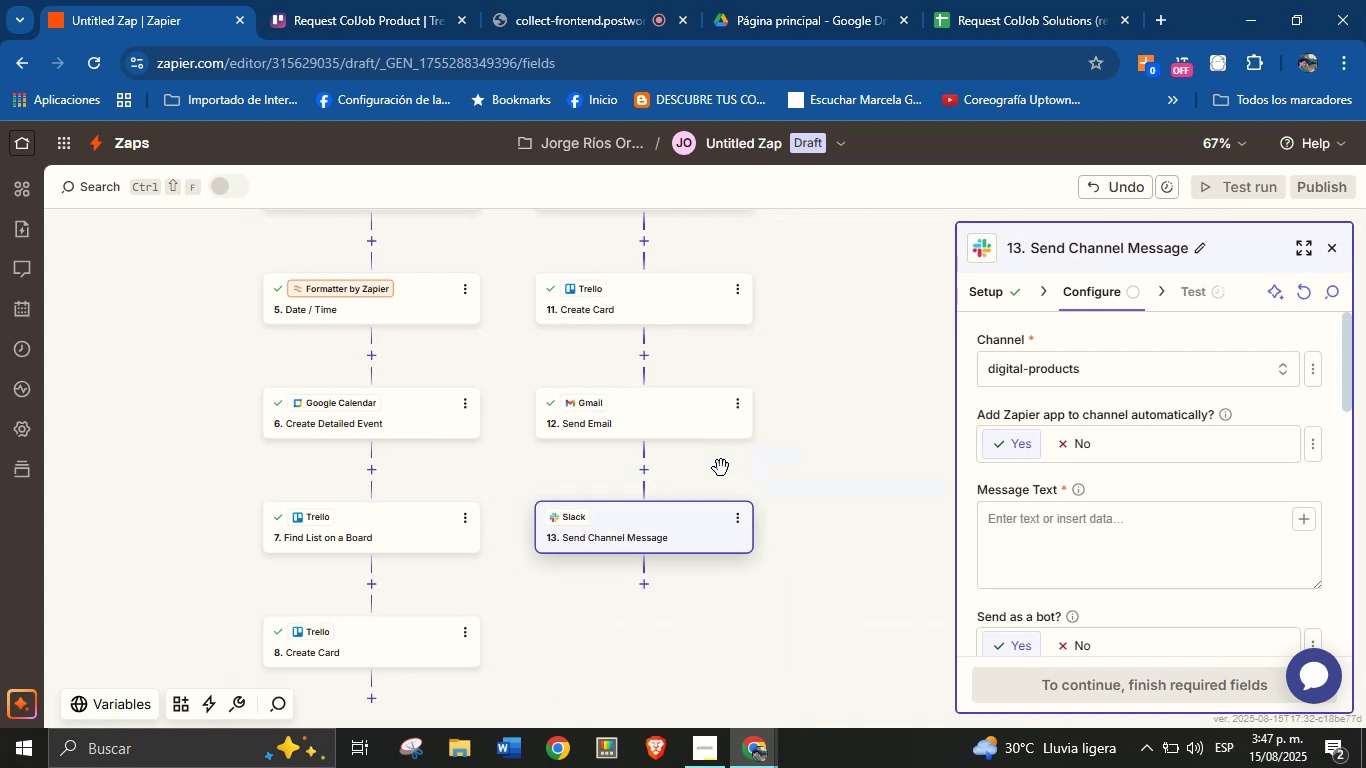 
left_click([1057, 537])
 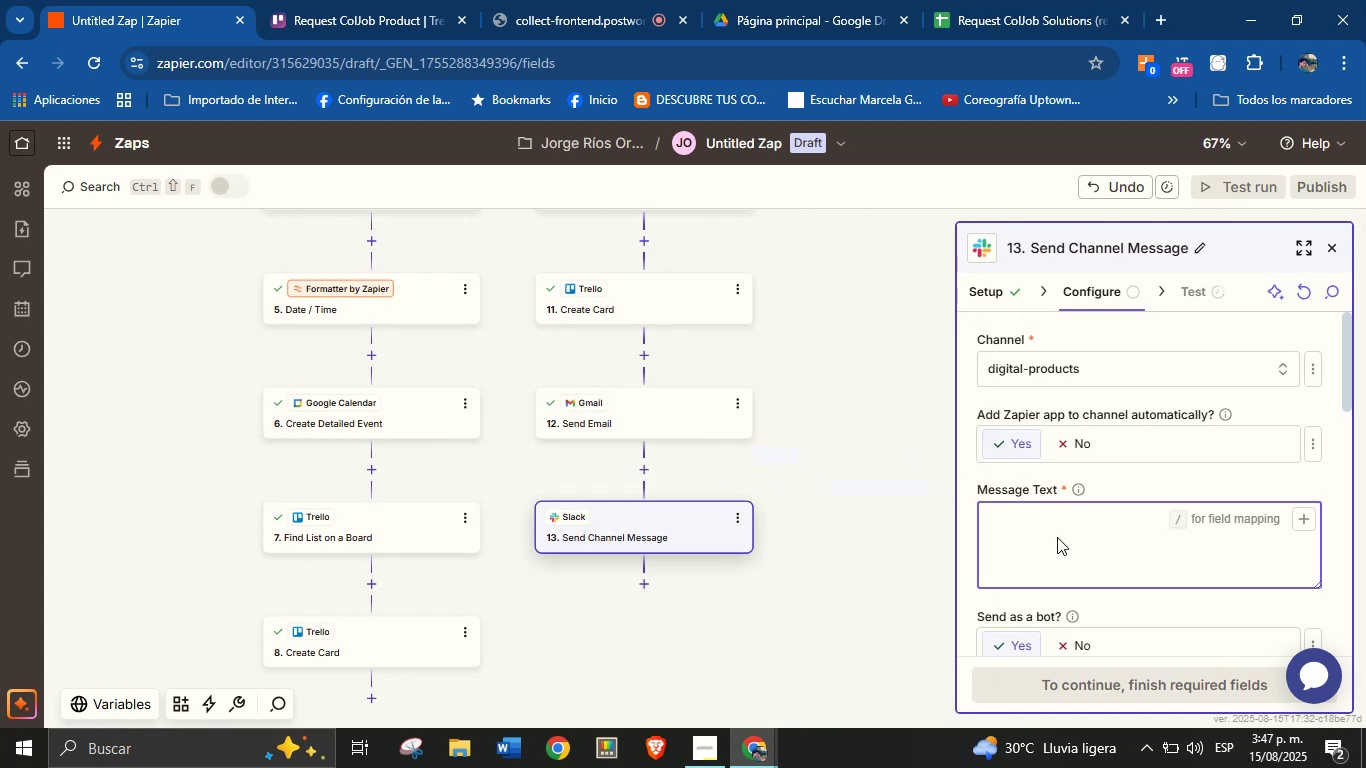 
type(Hello Team!)
 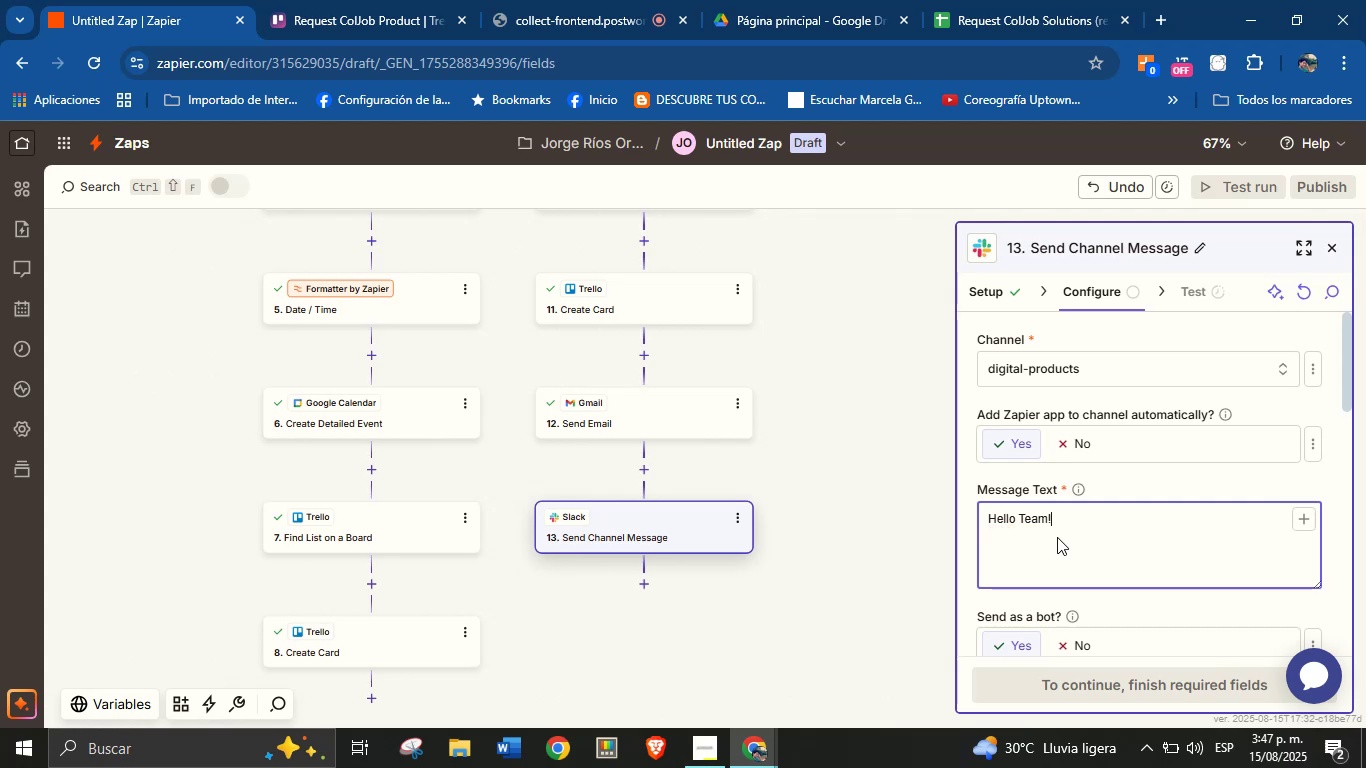 
key(Enter)
 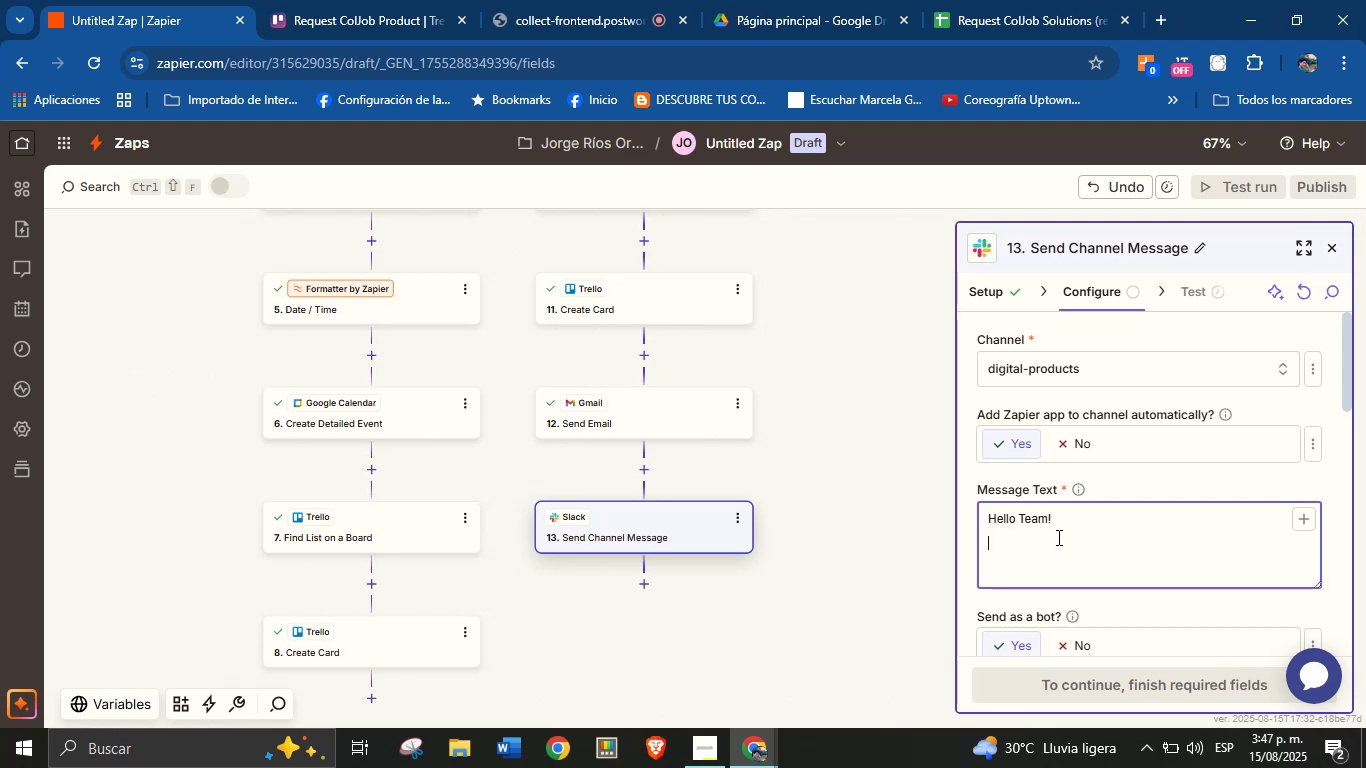 
type(There is a )
 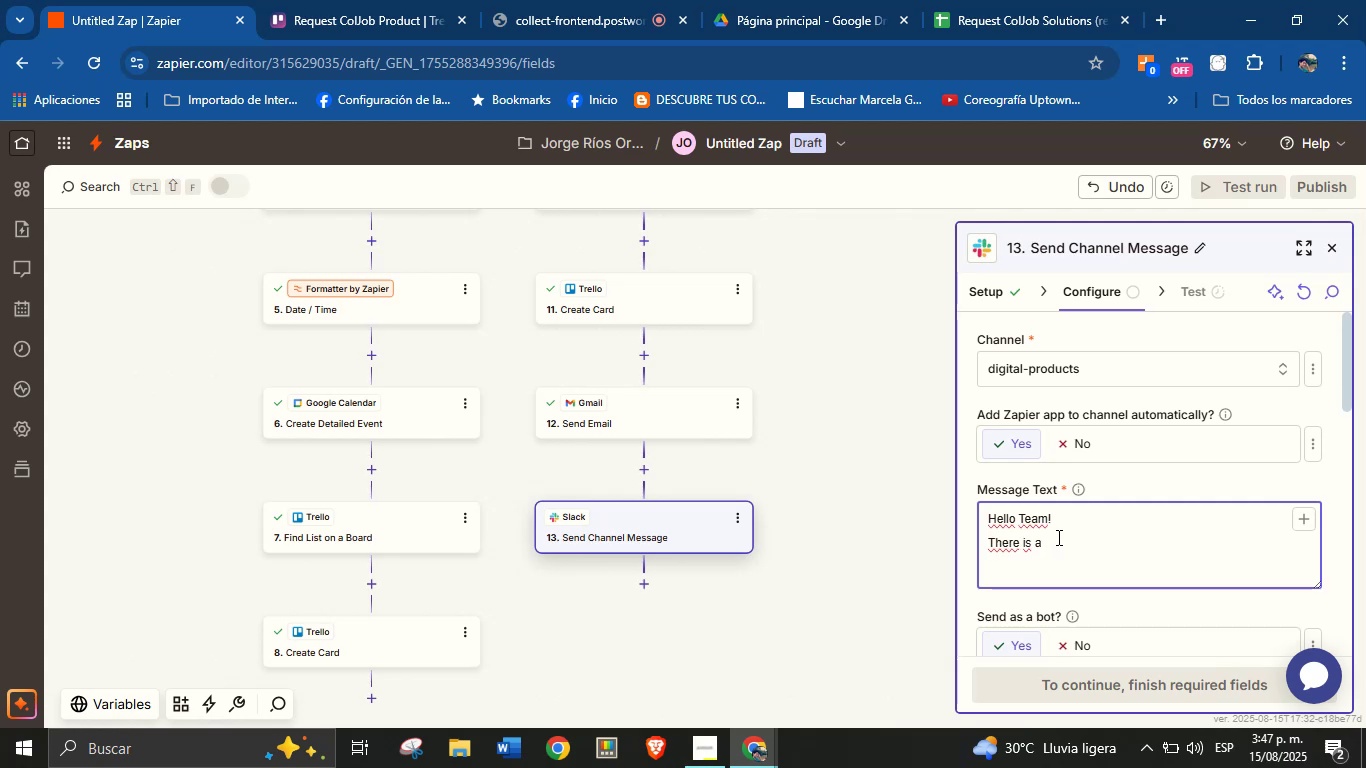 
wait(5.86)
 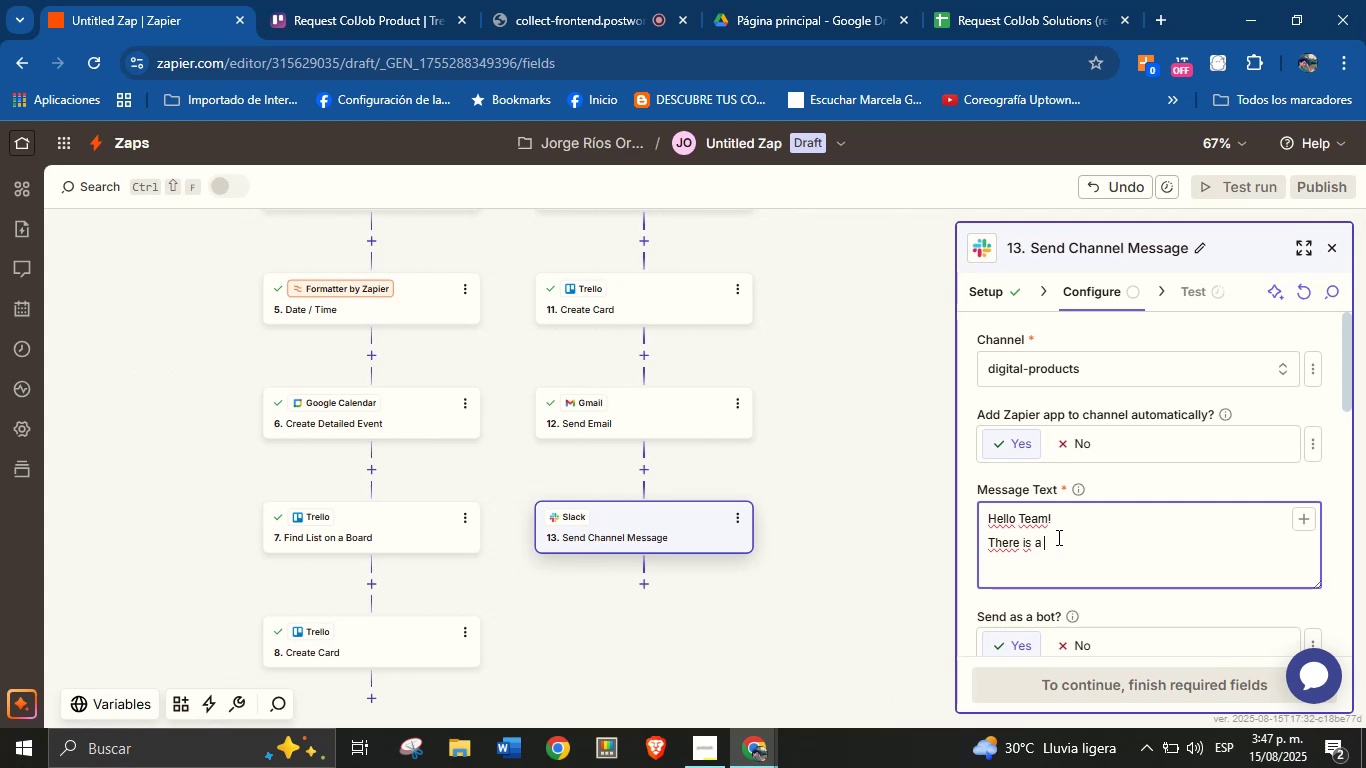 
key(Backspace)
 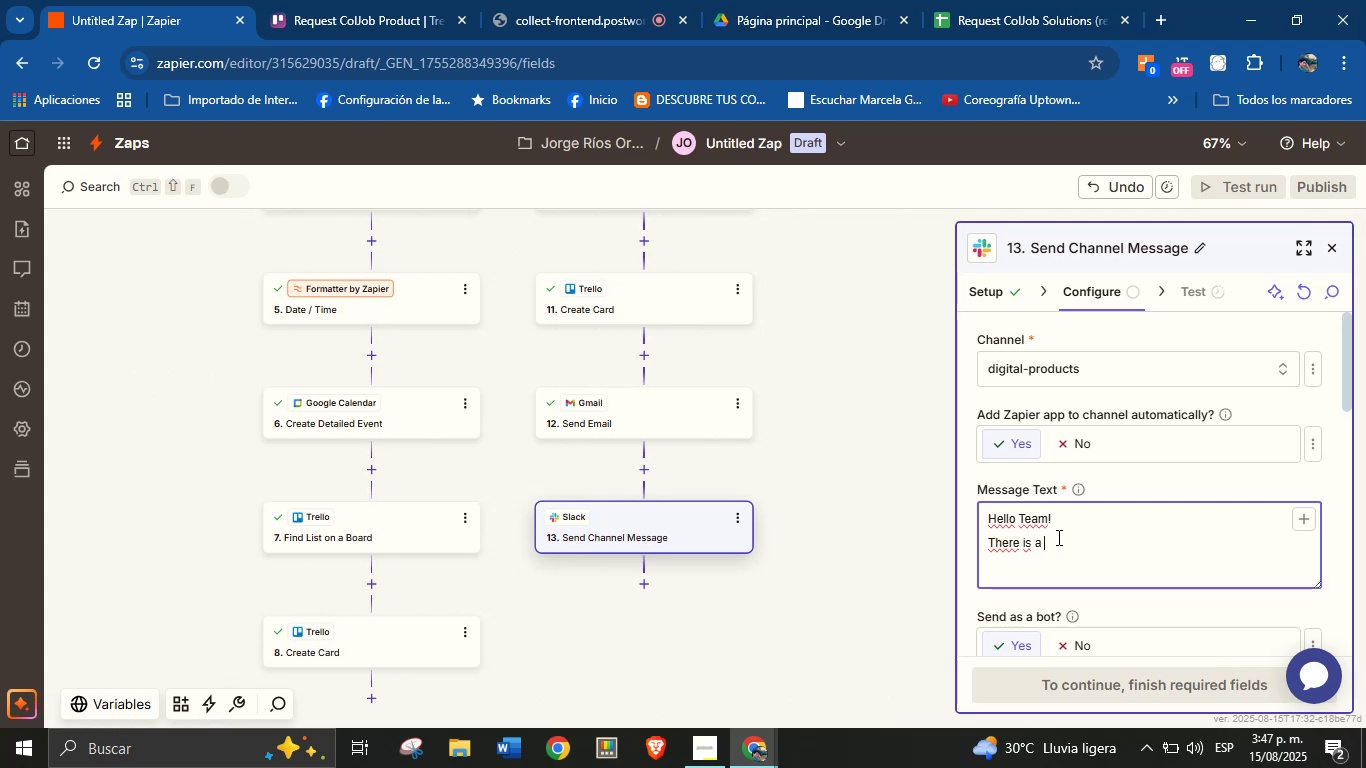 
key(Backspace)
 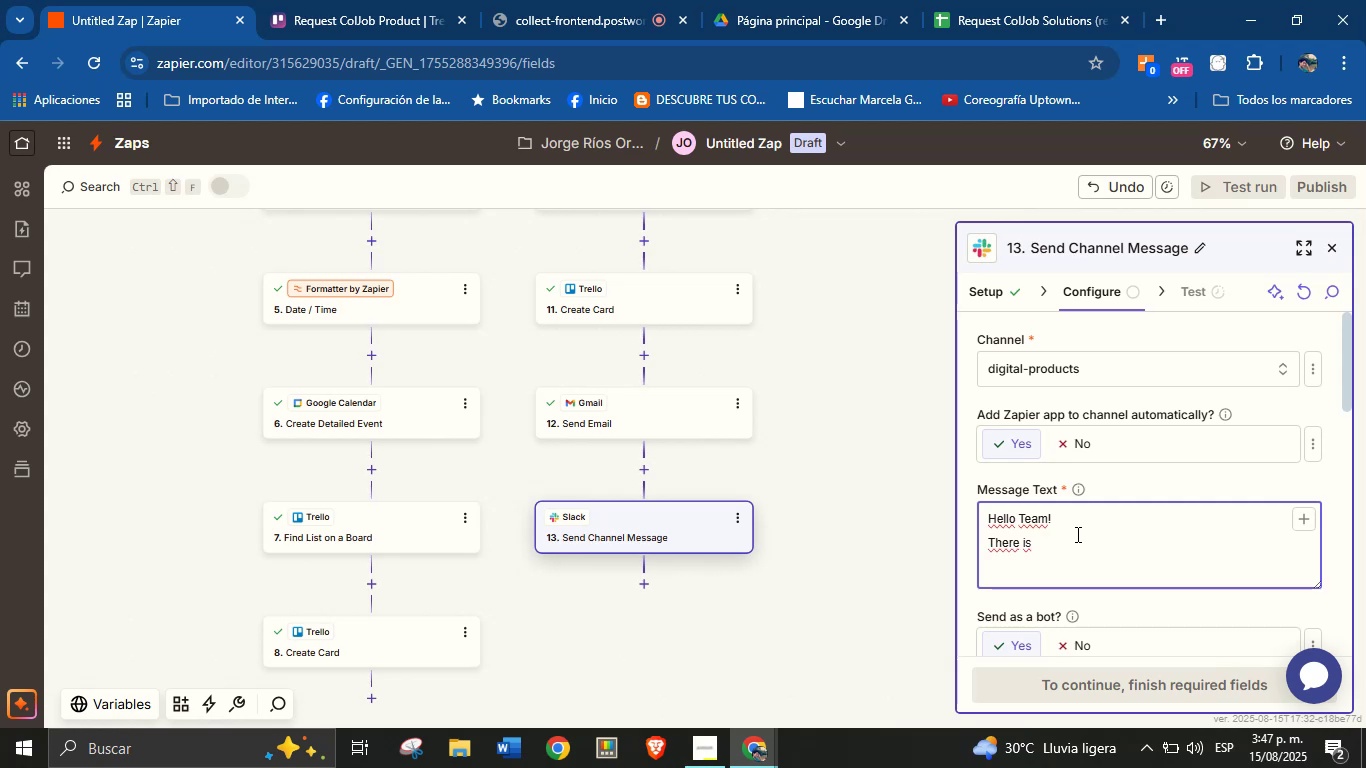 
type(a new service request.)
 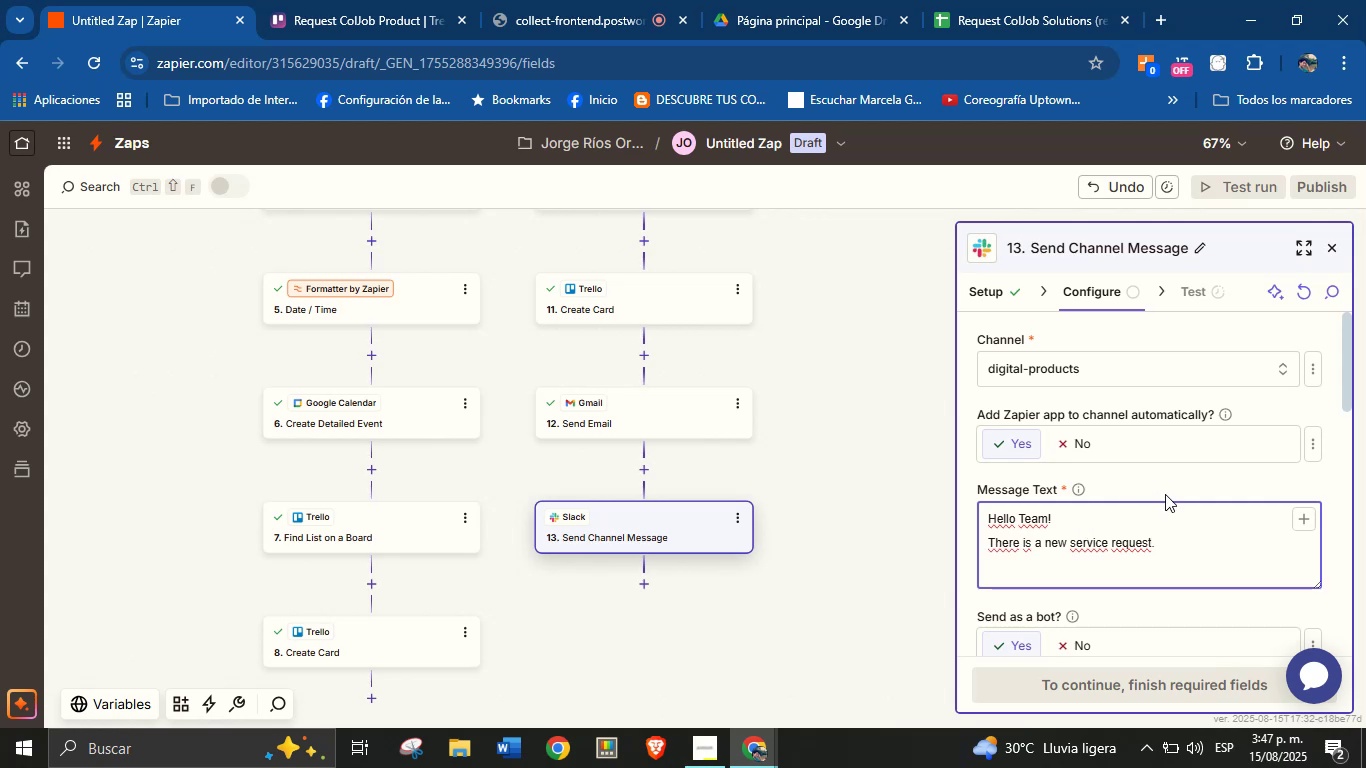 
key(Enter)
 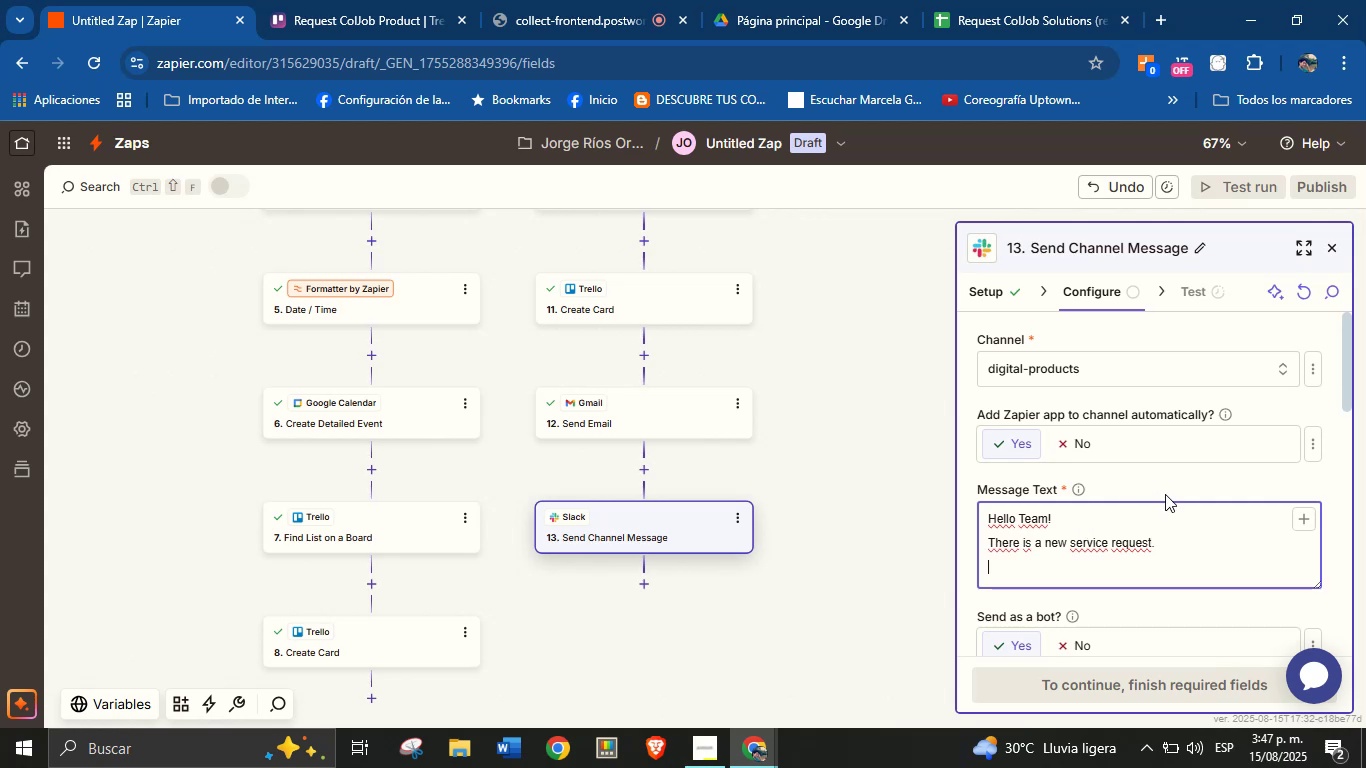 
wait(6.11)
 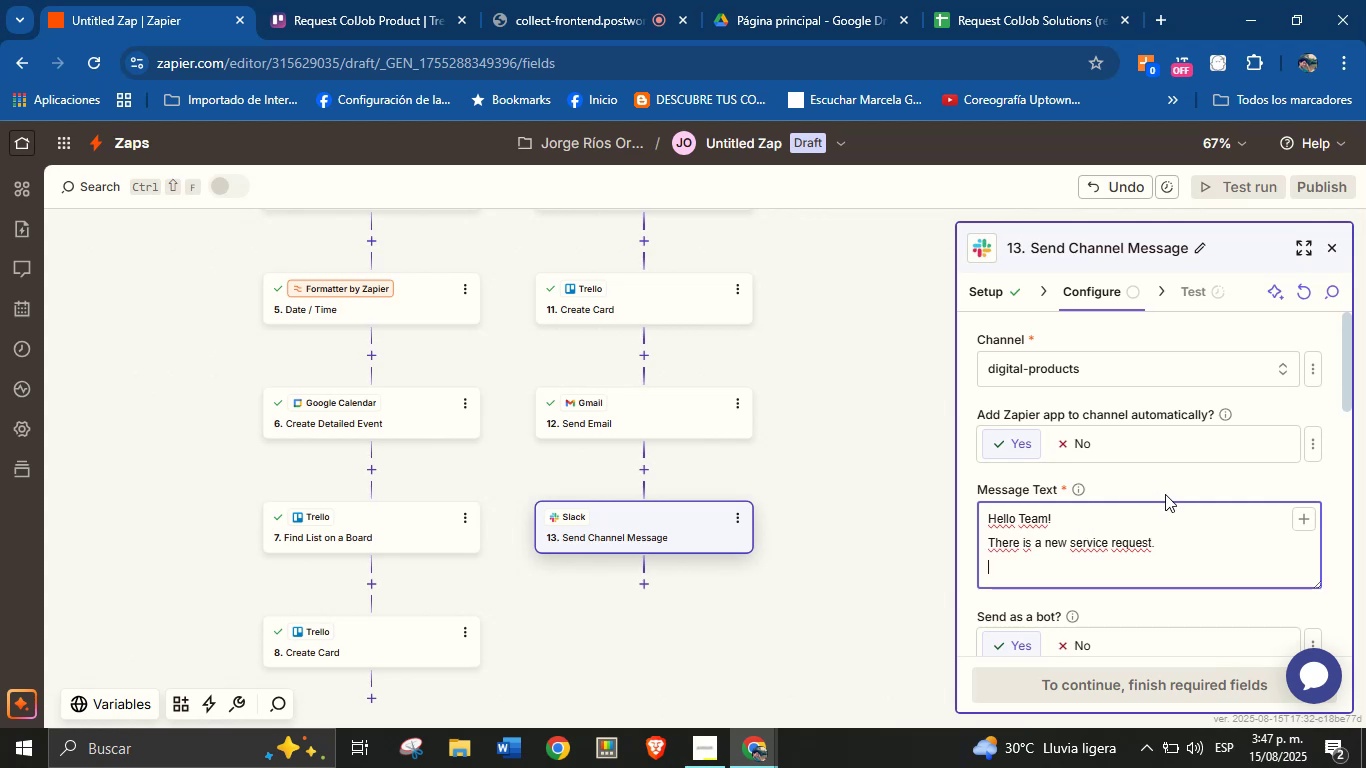 
type(View the details. )
key(Backspace)
key(Backspace)
type( here>)
 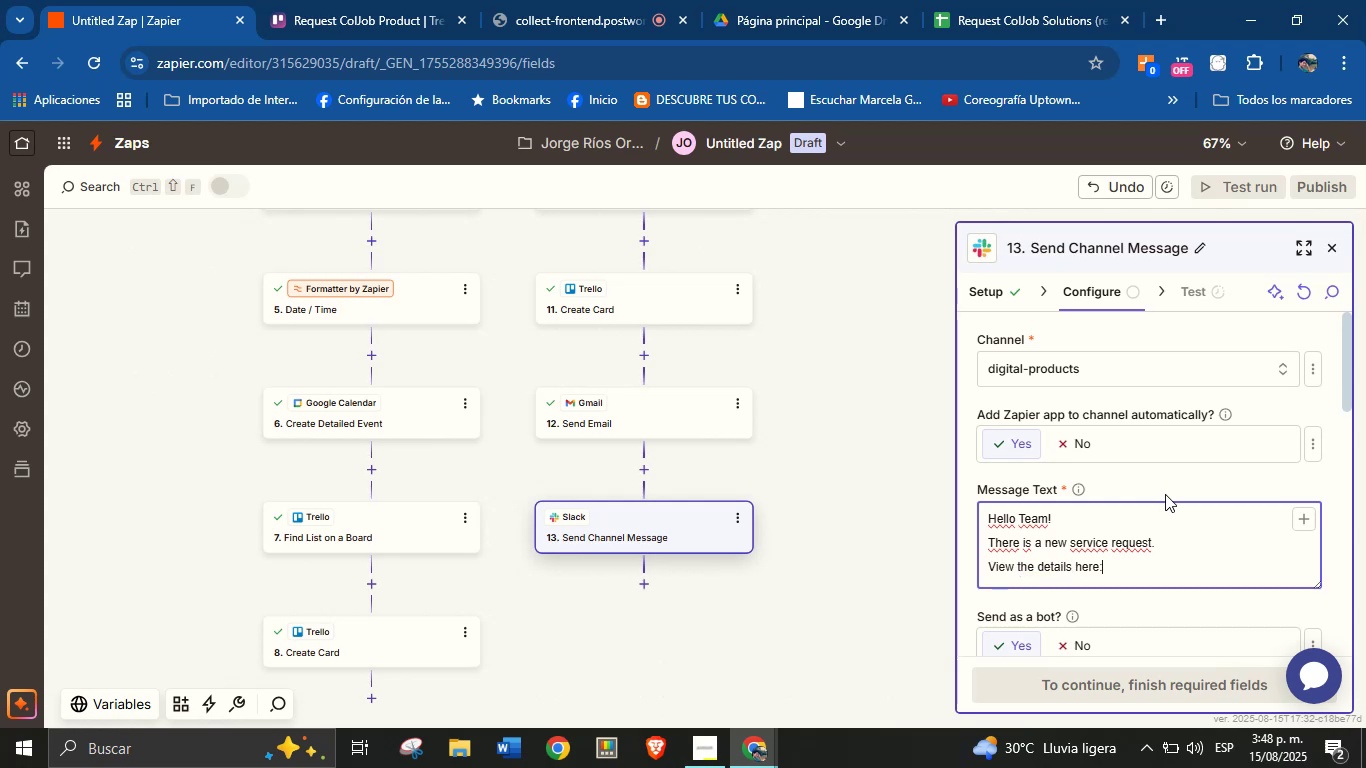 
key(Enter)
 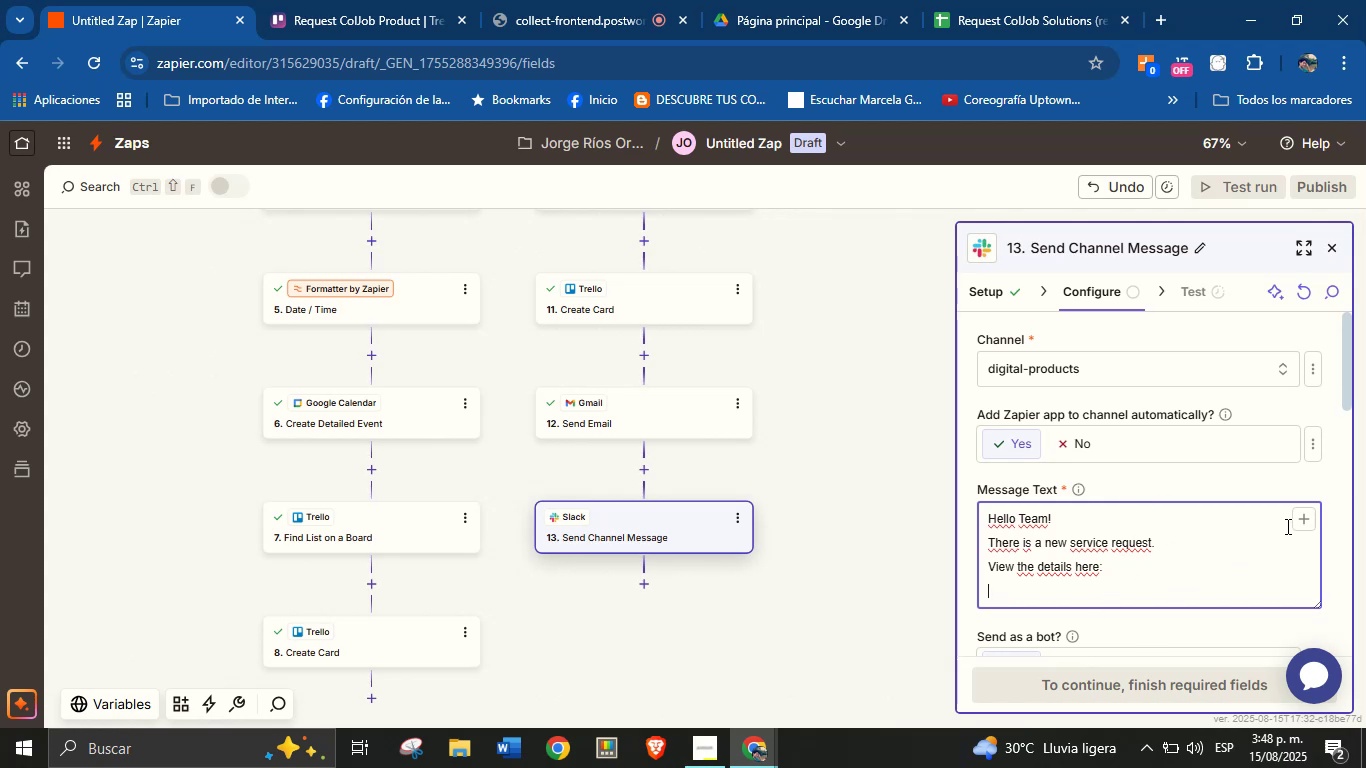 
wait(16.23)
 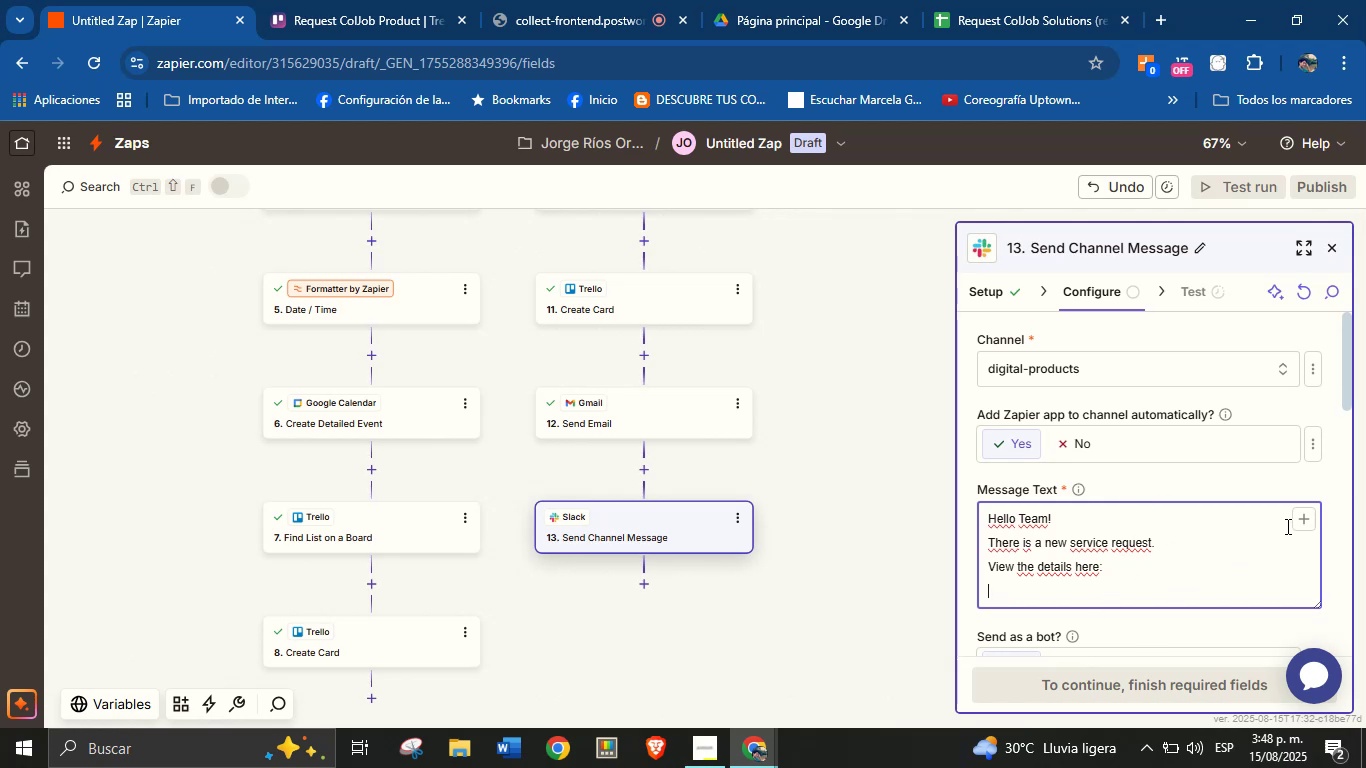 
left_click([1301, 525])
 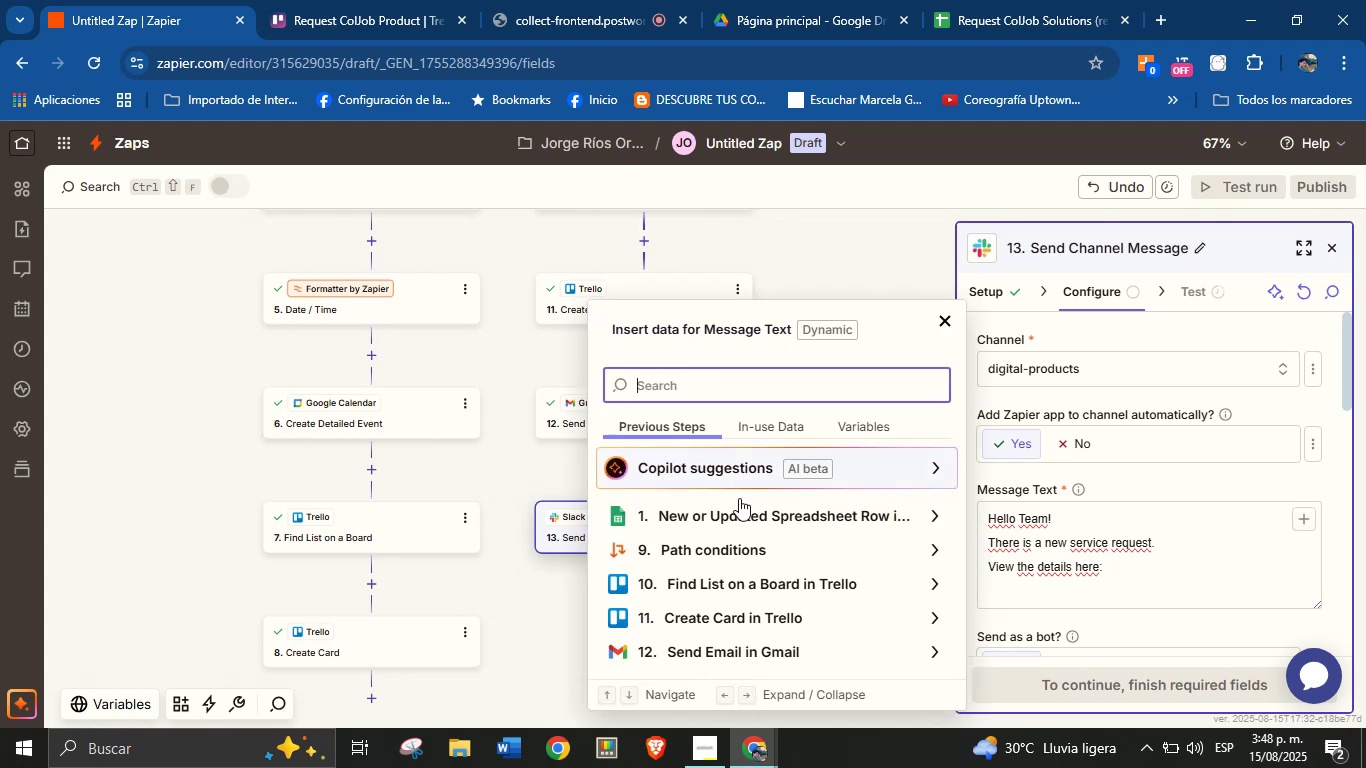 
left_click([933, 609])
 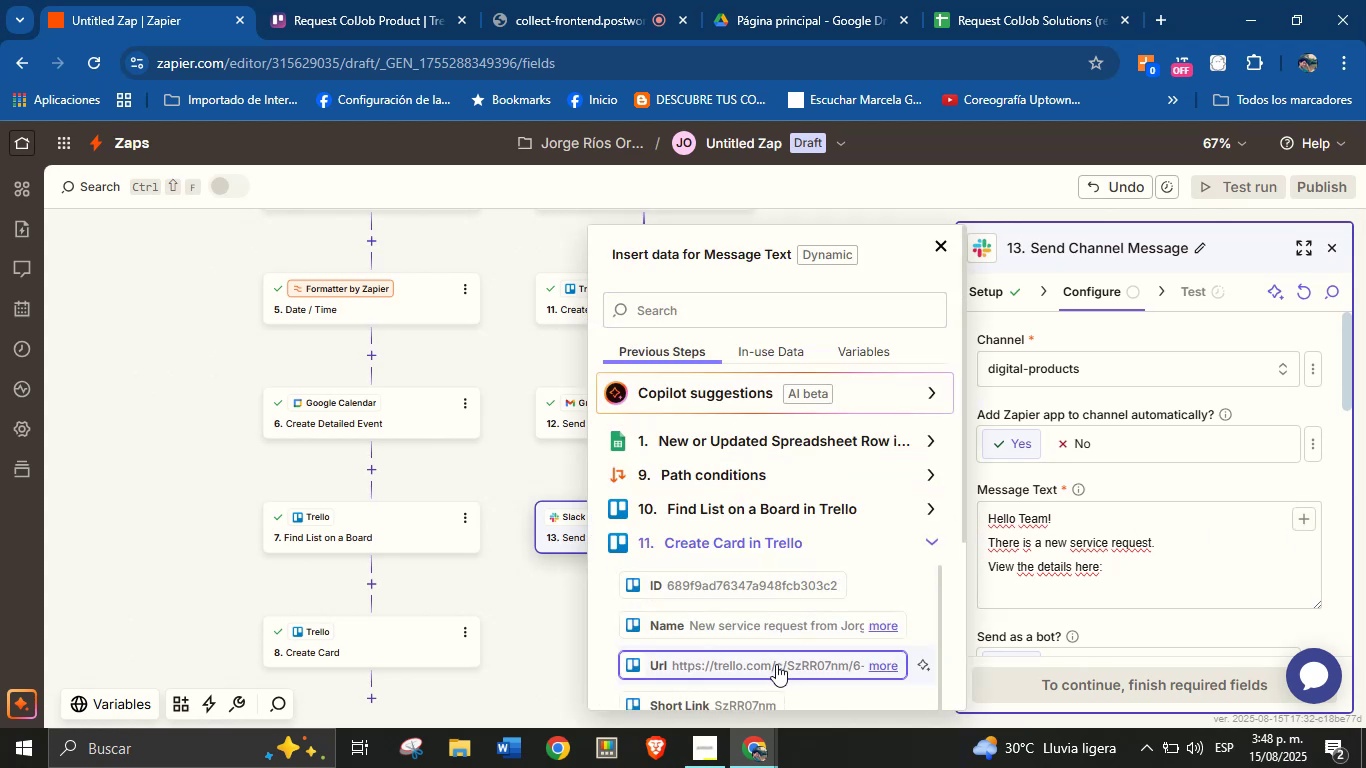 
scroll: coordinate [800, 610], scroll_direction: down, amount: 1.0
 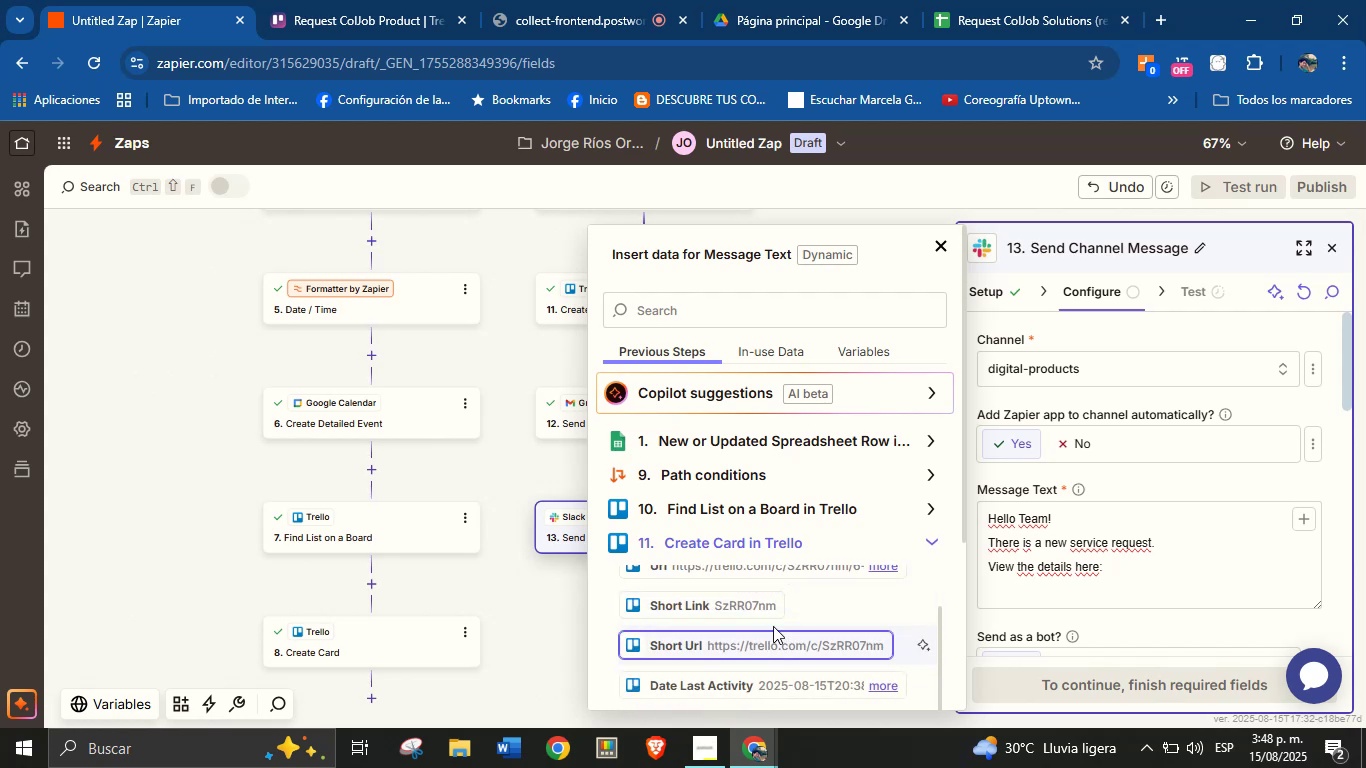 
scroll: coordinate [773, 626], scroll_direction: up, amount: 1.0
 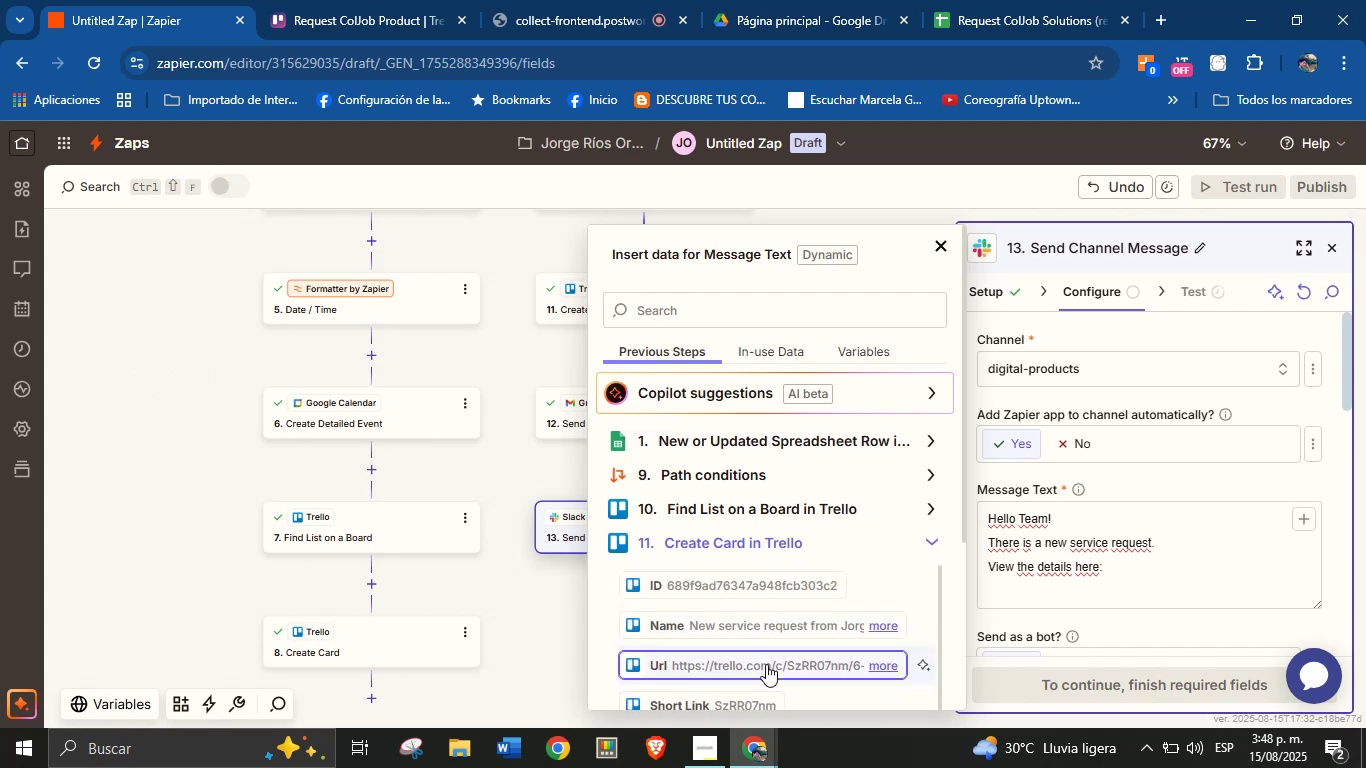 
left_click([766, 664])
 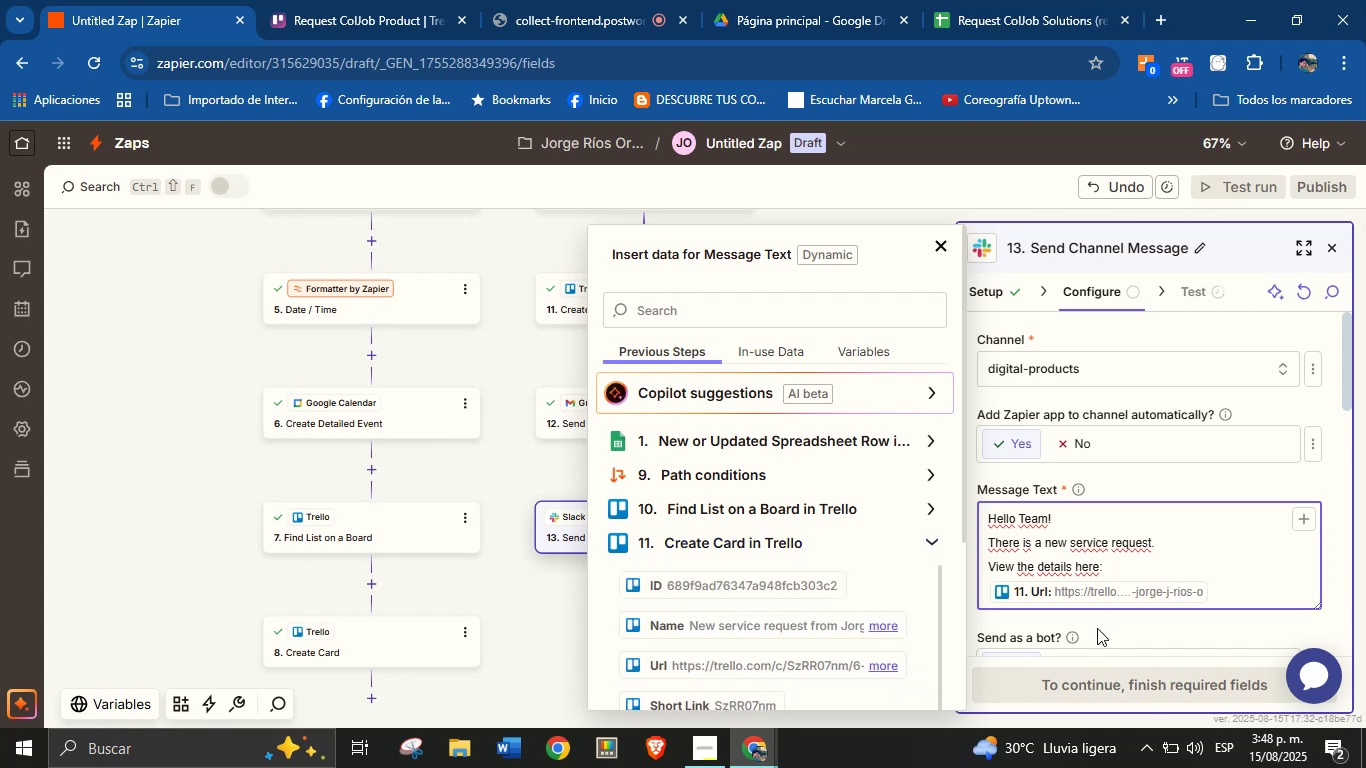 
left_click([1106, 623])
 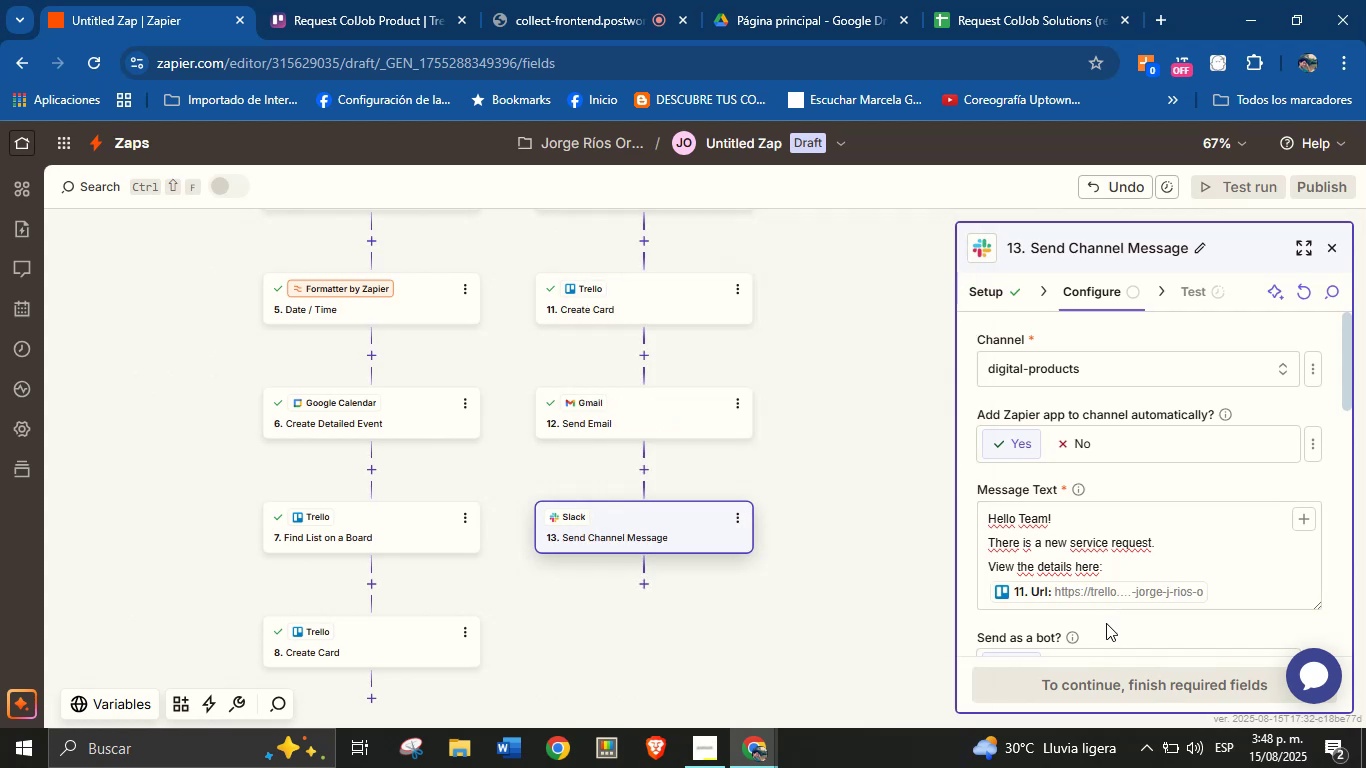 
mouse_move([1111, 559])
 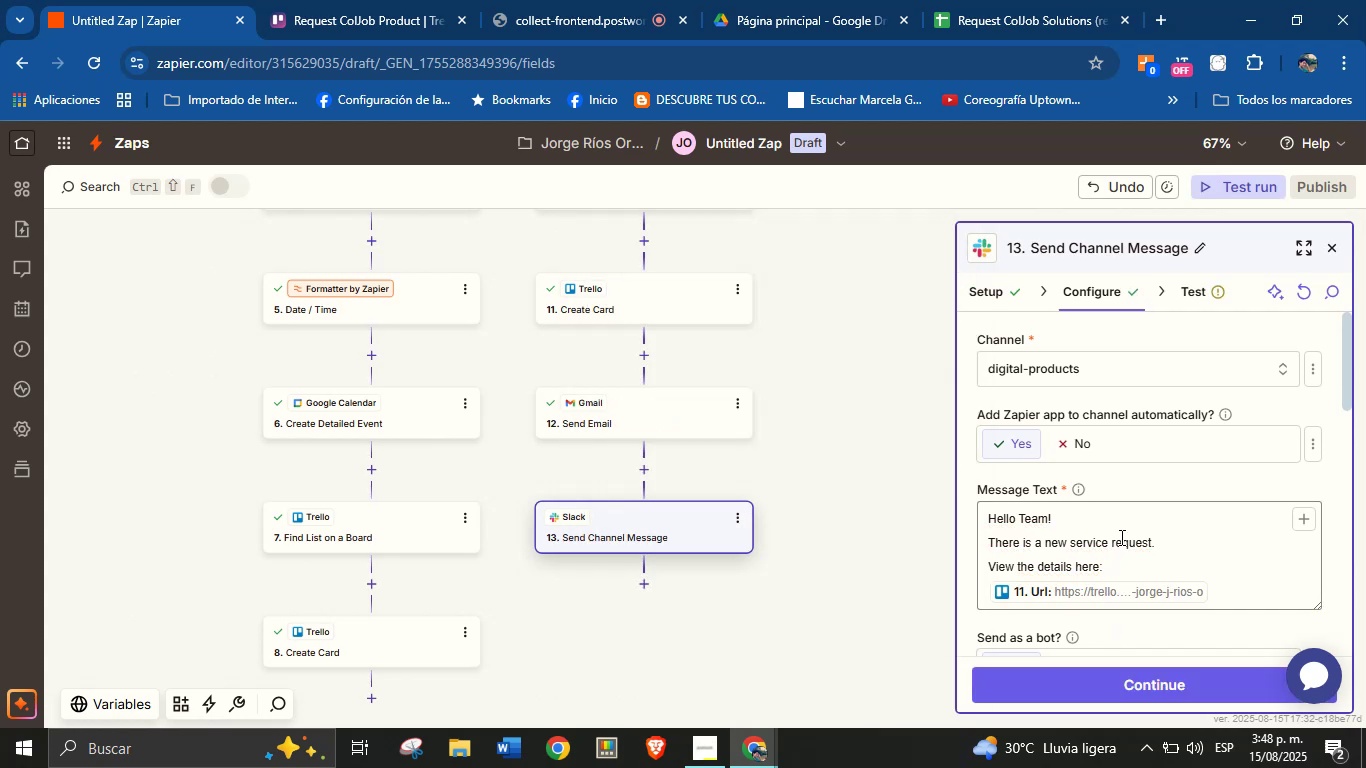 
scroll: coordinate [1120, 537], scroll_direction: down, amount: 2.0
 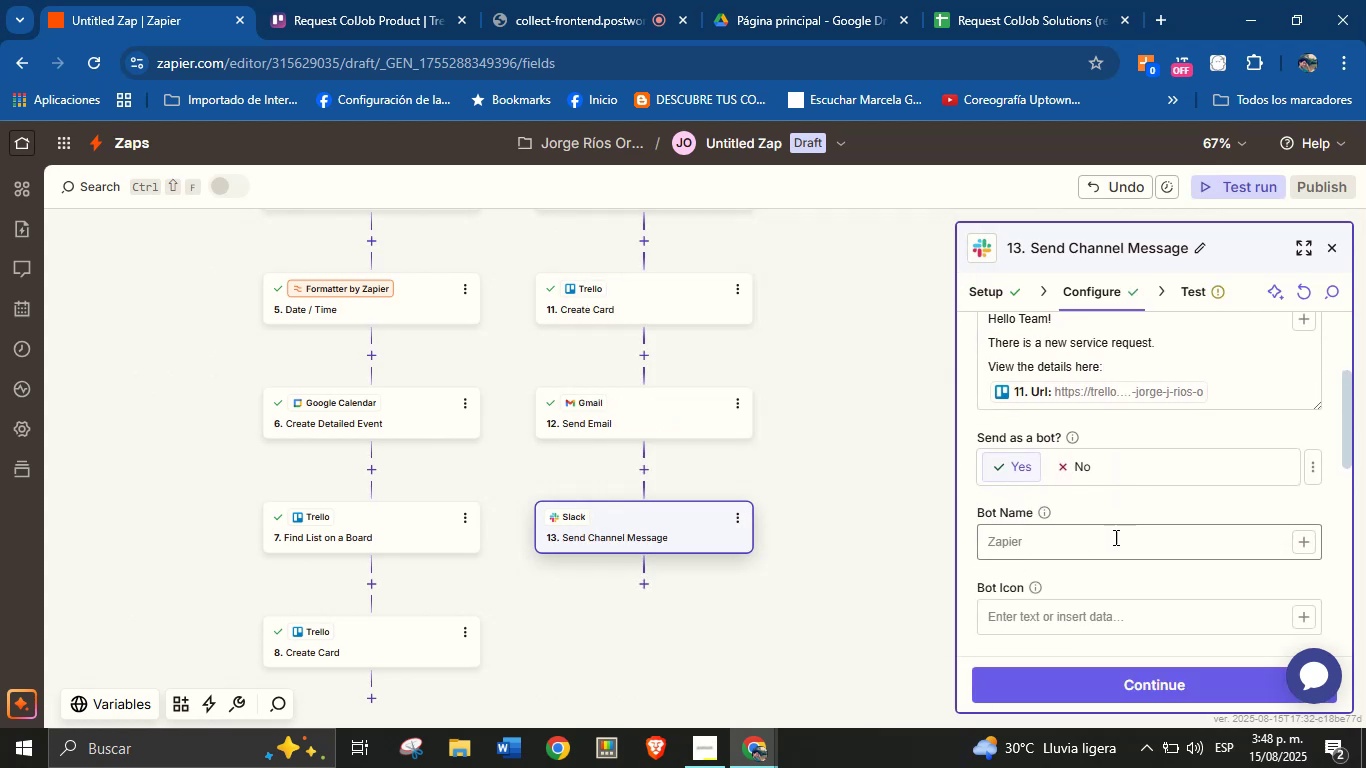 
left_click([1110, 540])
 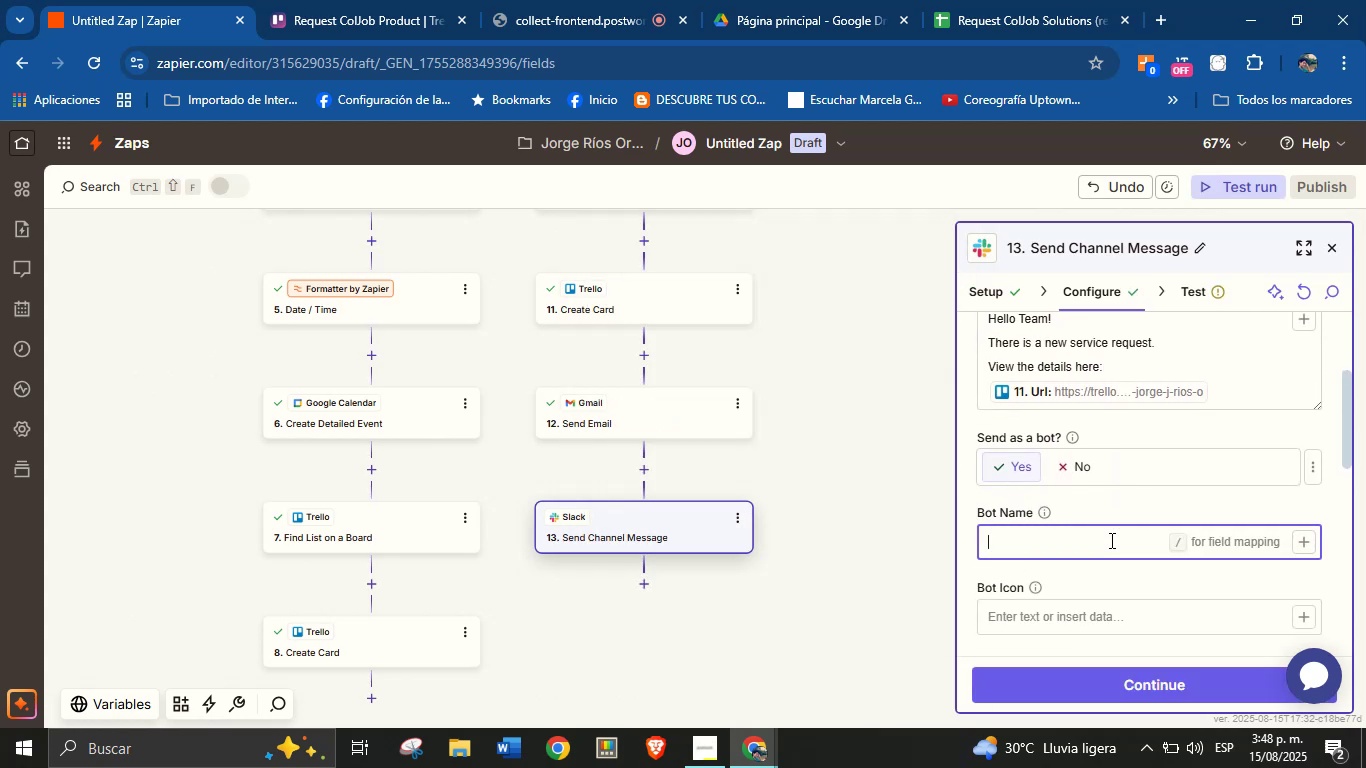 
type(Orenji from ColJi)
key(Backspace)
type(ob )
 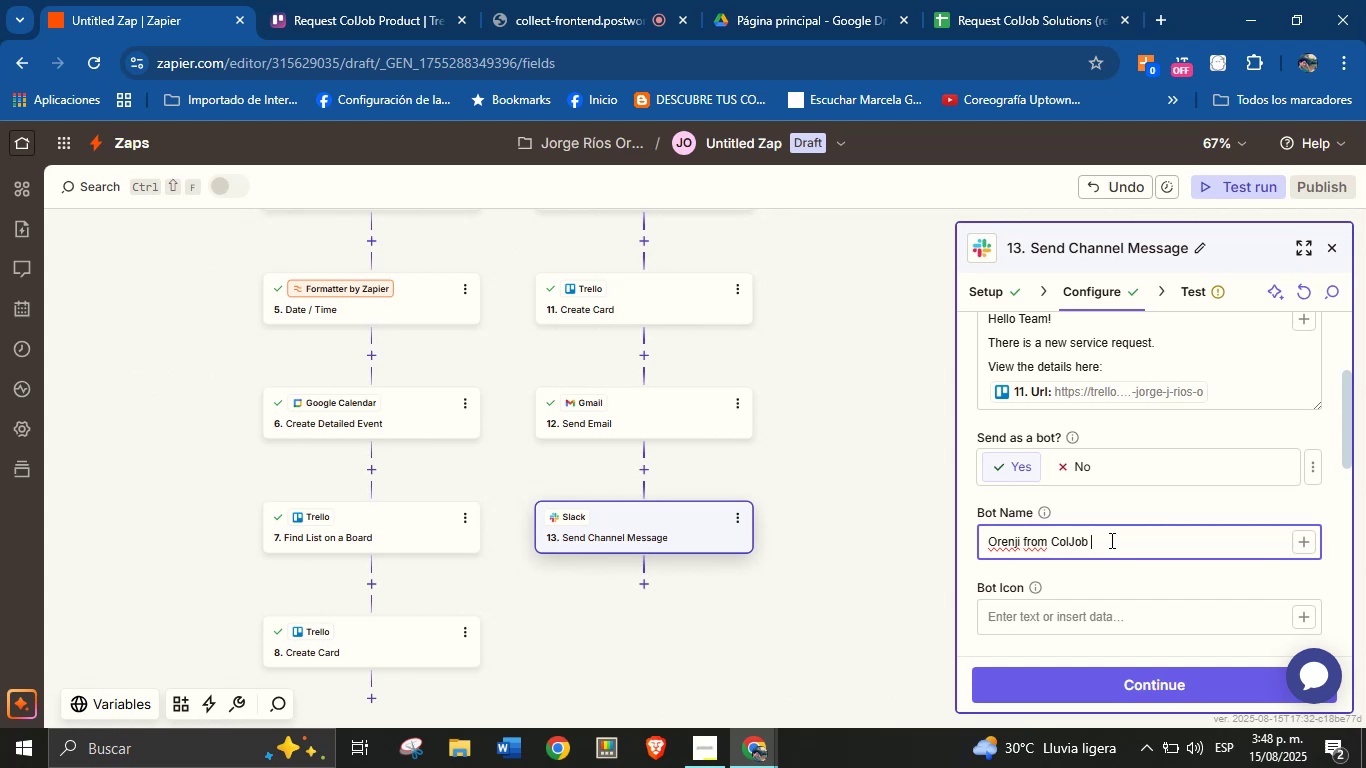 
wait(6.13)
 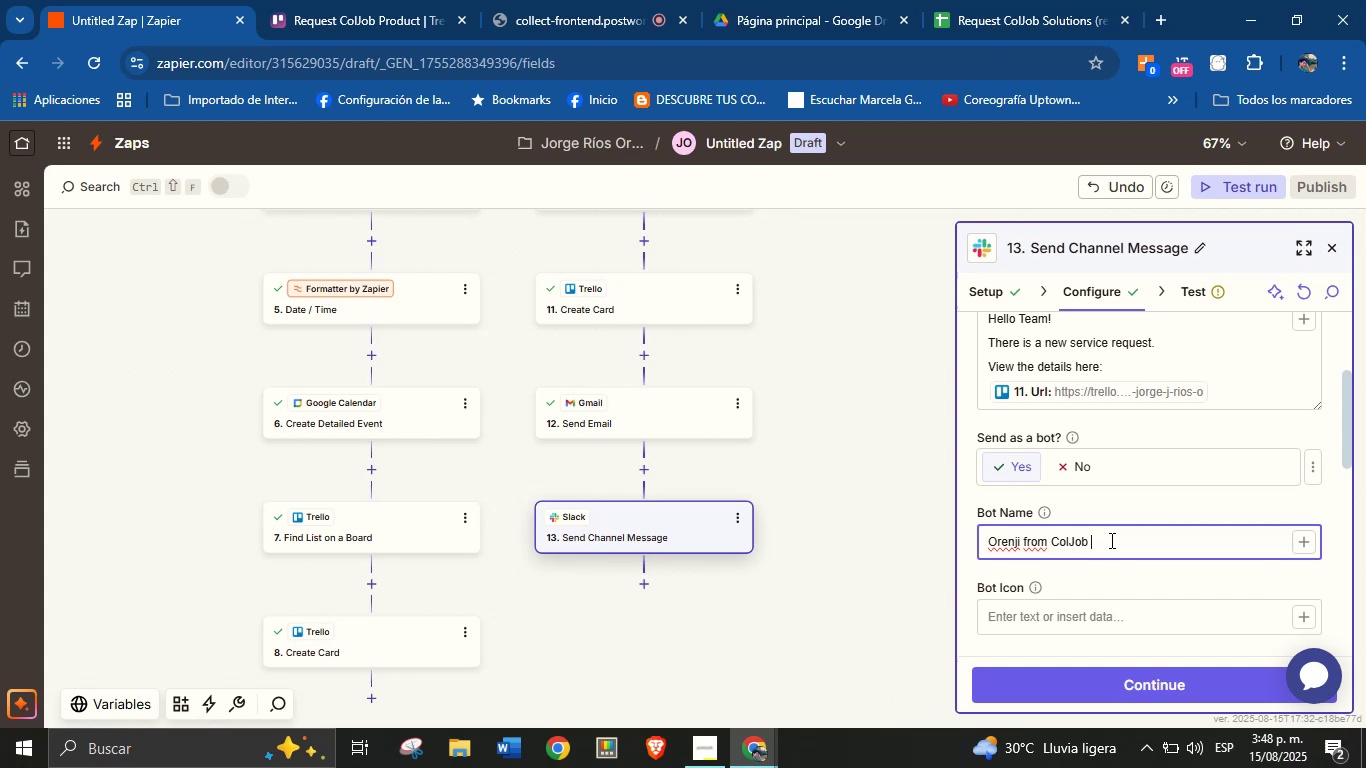 
left_click([1156, 517])
 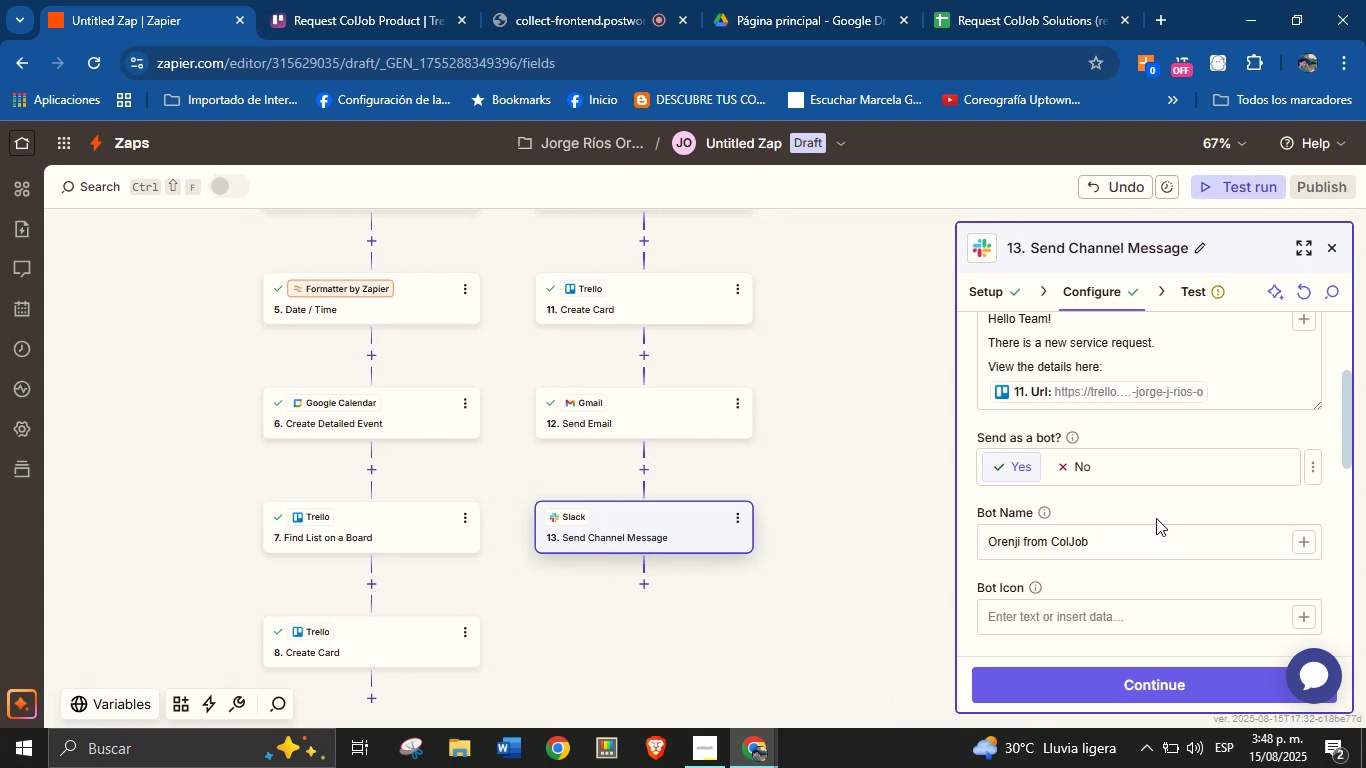 
scroll: coordinate [1123, 525], scroll_direction: down, amount: 2.0
 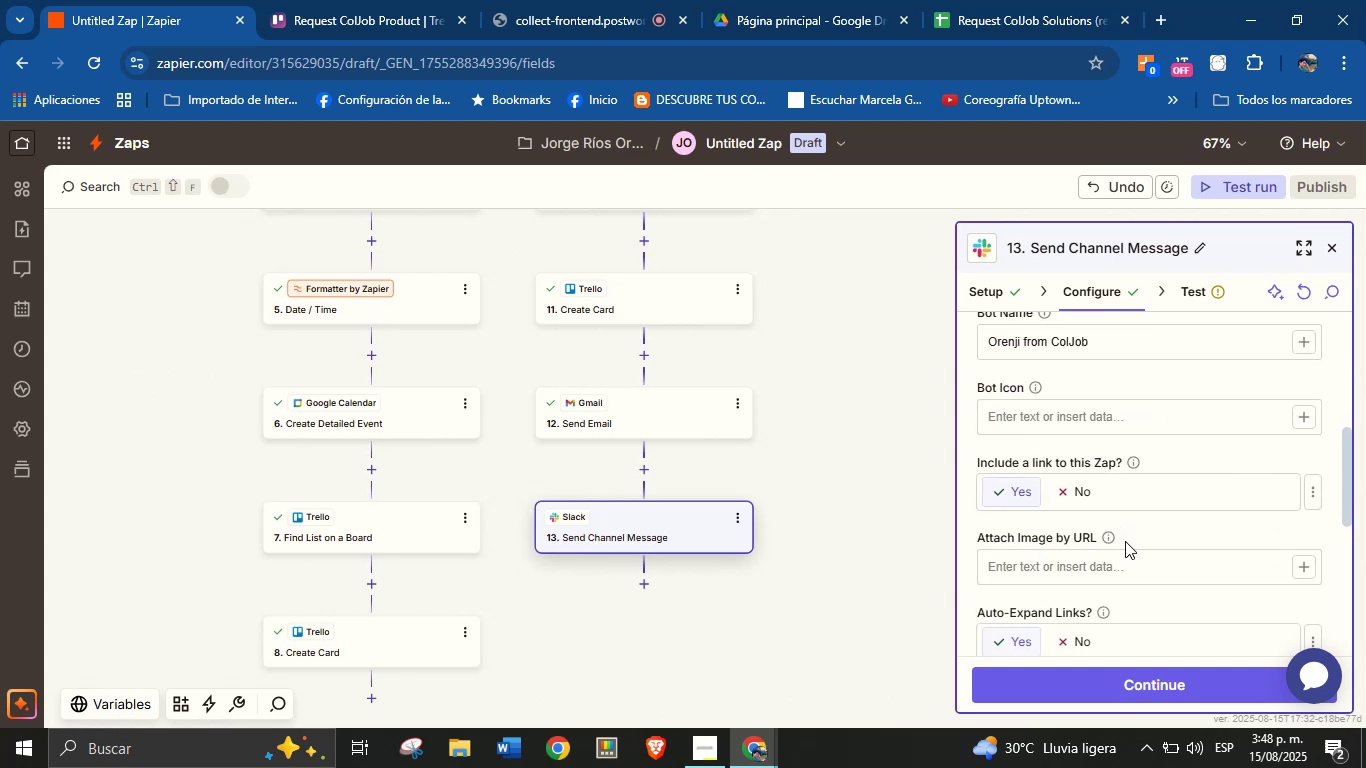 
left_click([1142, 531])
 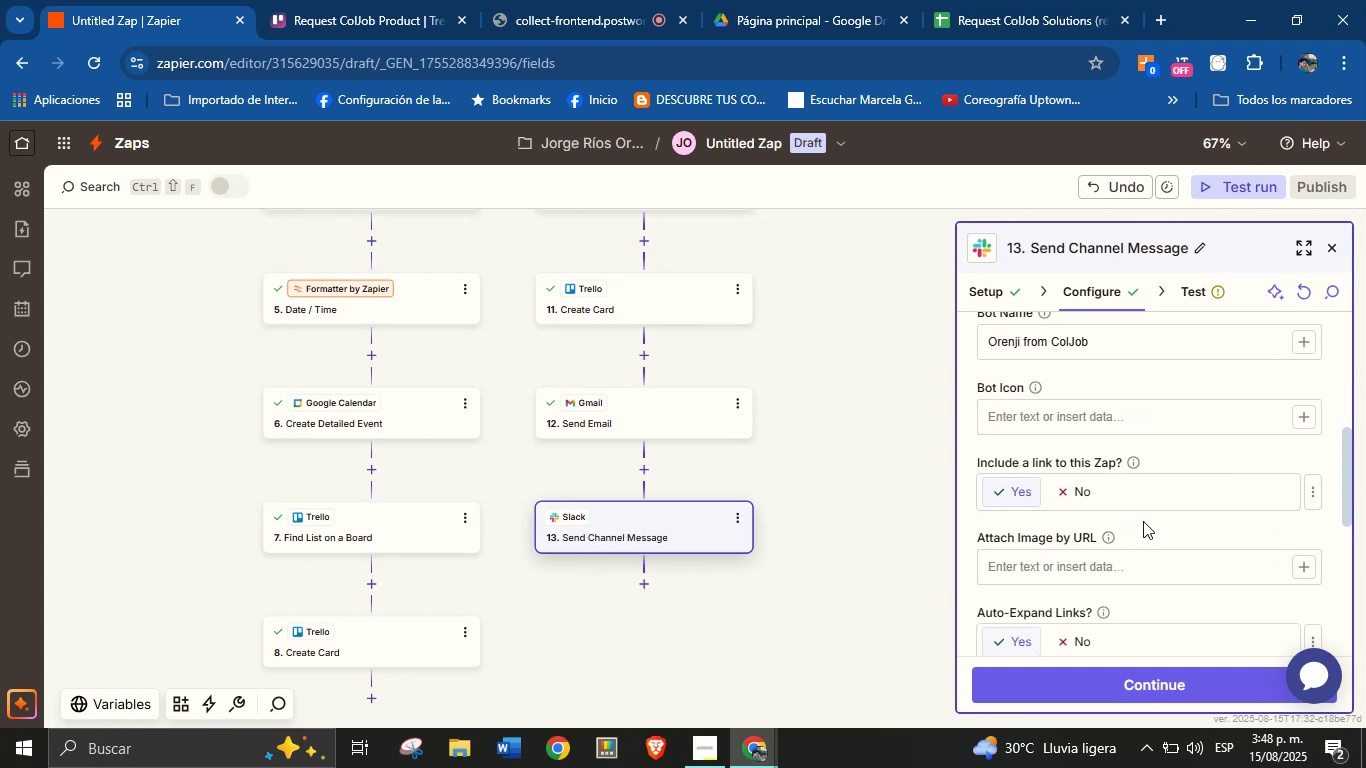 
scroll: coordinate [1163, 532], scroll_direction: down, amount: 6.0
 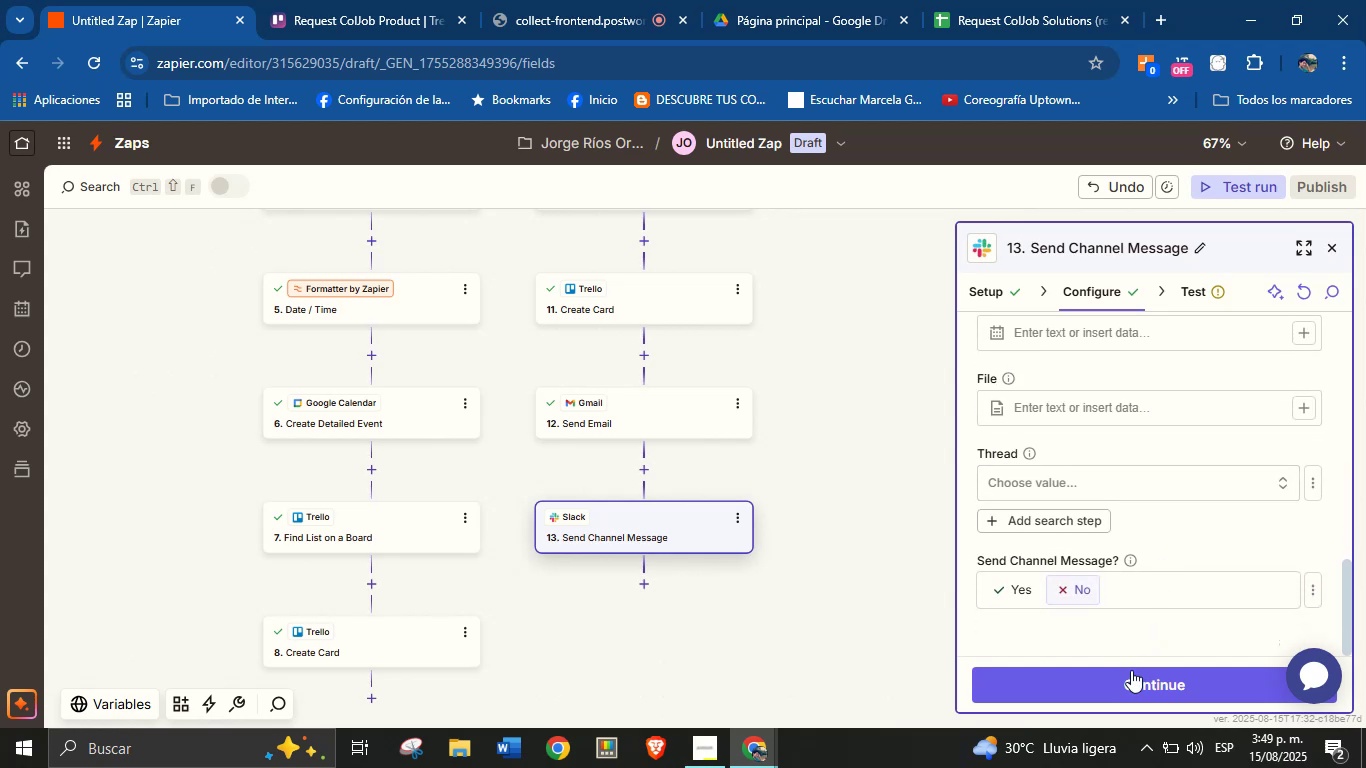 
scroll: coordinate [1131, 527], scroll_direction: up, amount: 5.0
 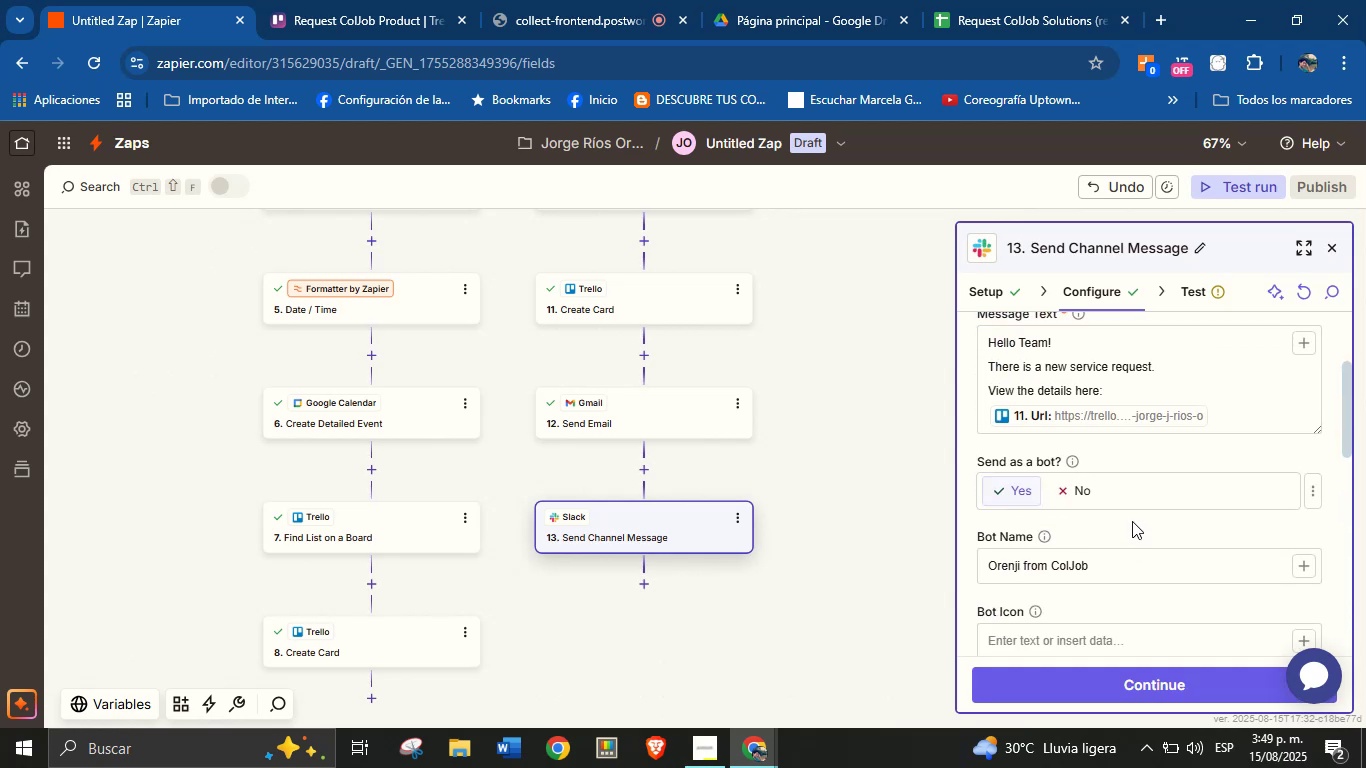 
left_click([1132, 521])
 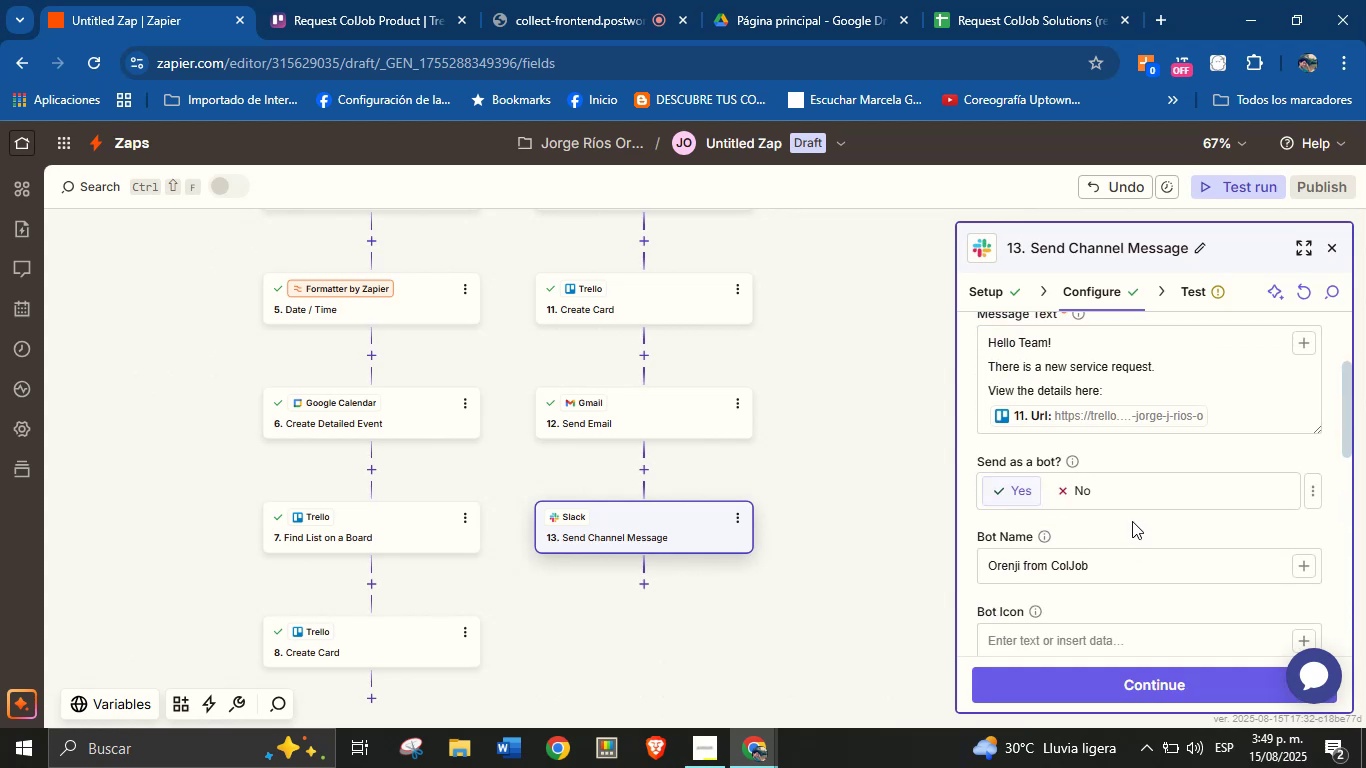 
scroll: coordinate [1153, 432], scroll_direction: up, amount: 3.0
 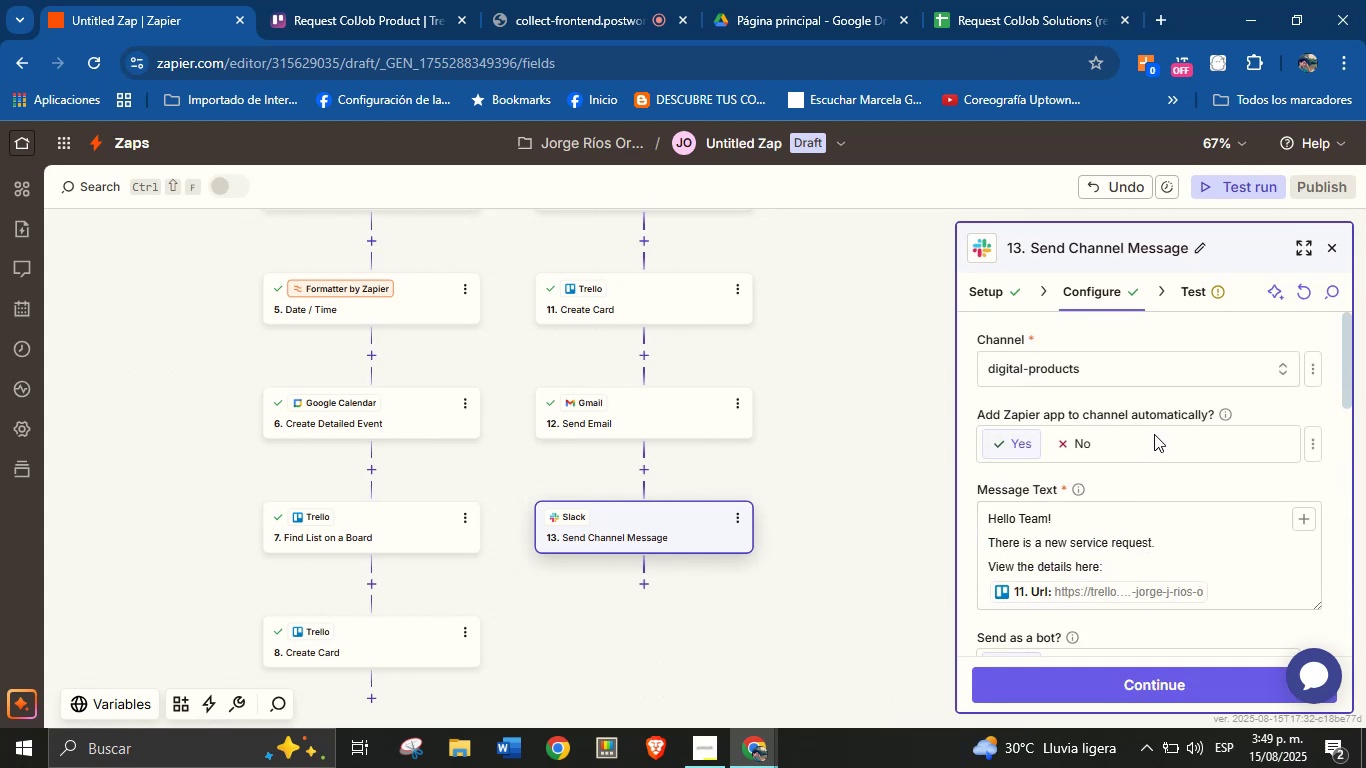 
scroll: coordinate [1180, 517], scroll_direction: down, amount: 1.0
 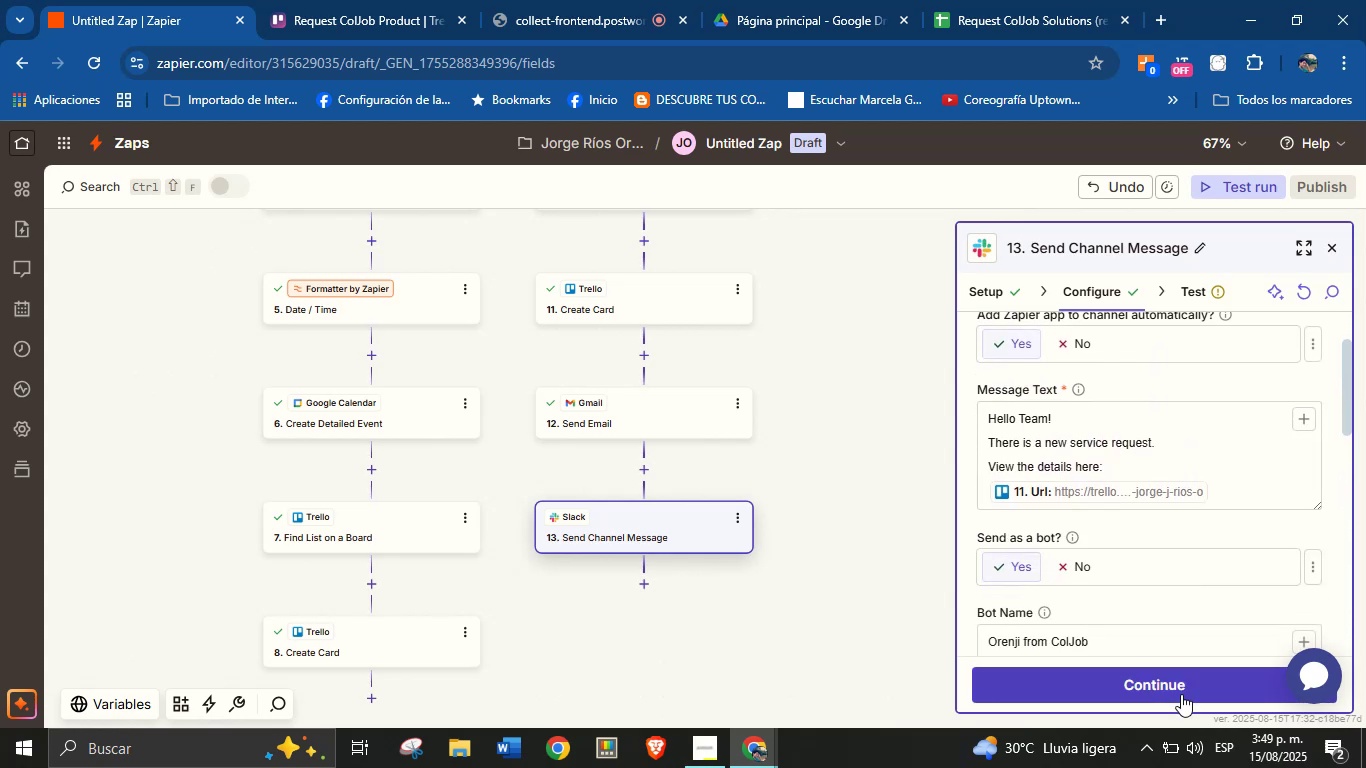 
left_click([1179, 690])
 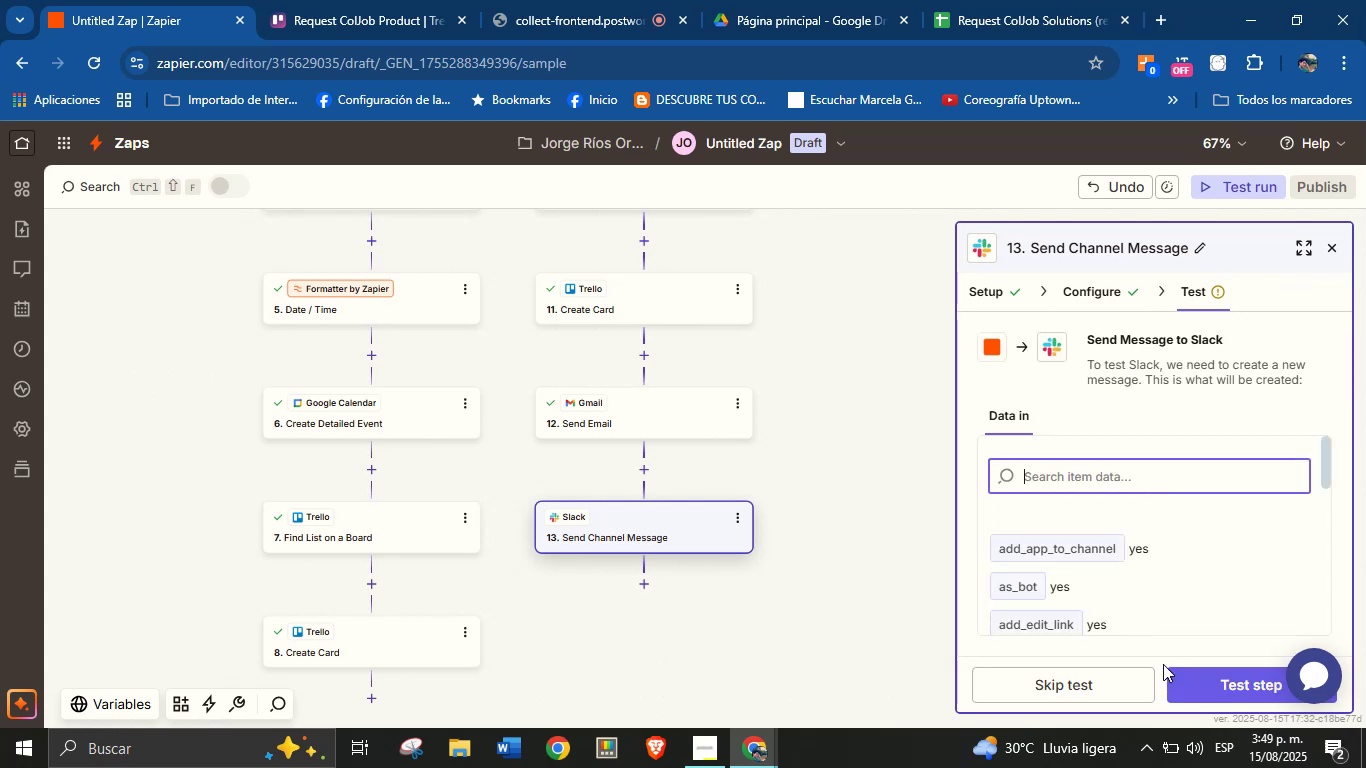 
mouse_move([1126, 630])
 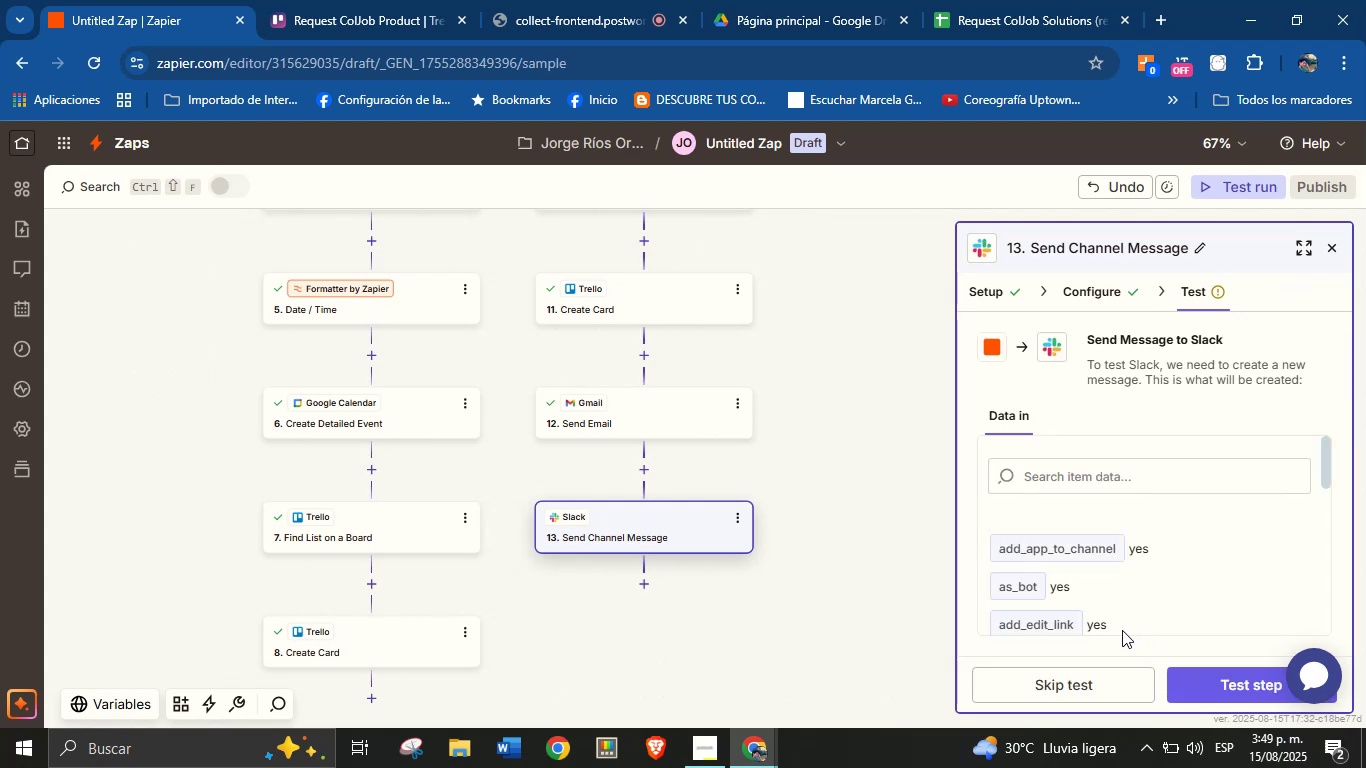 
wait(8.05)
 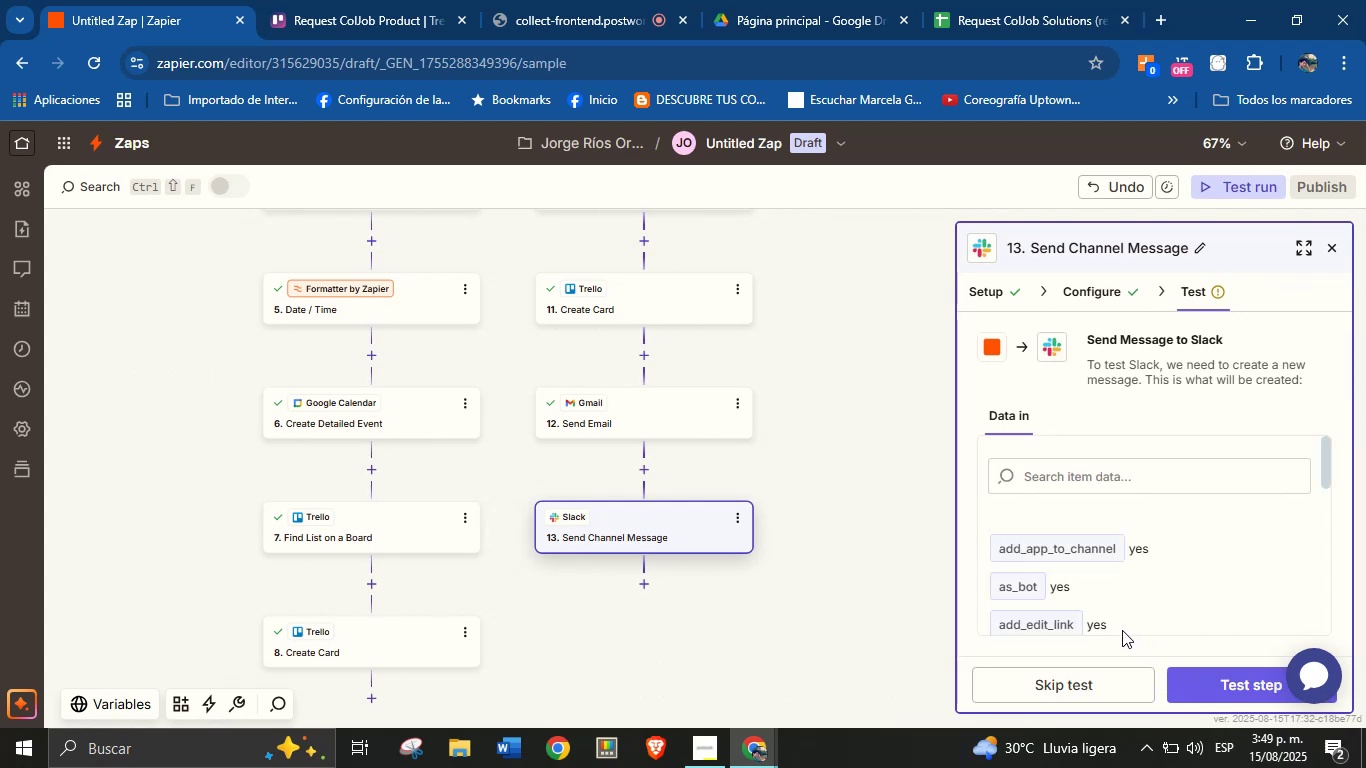 
left_click([1227, 687])
 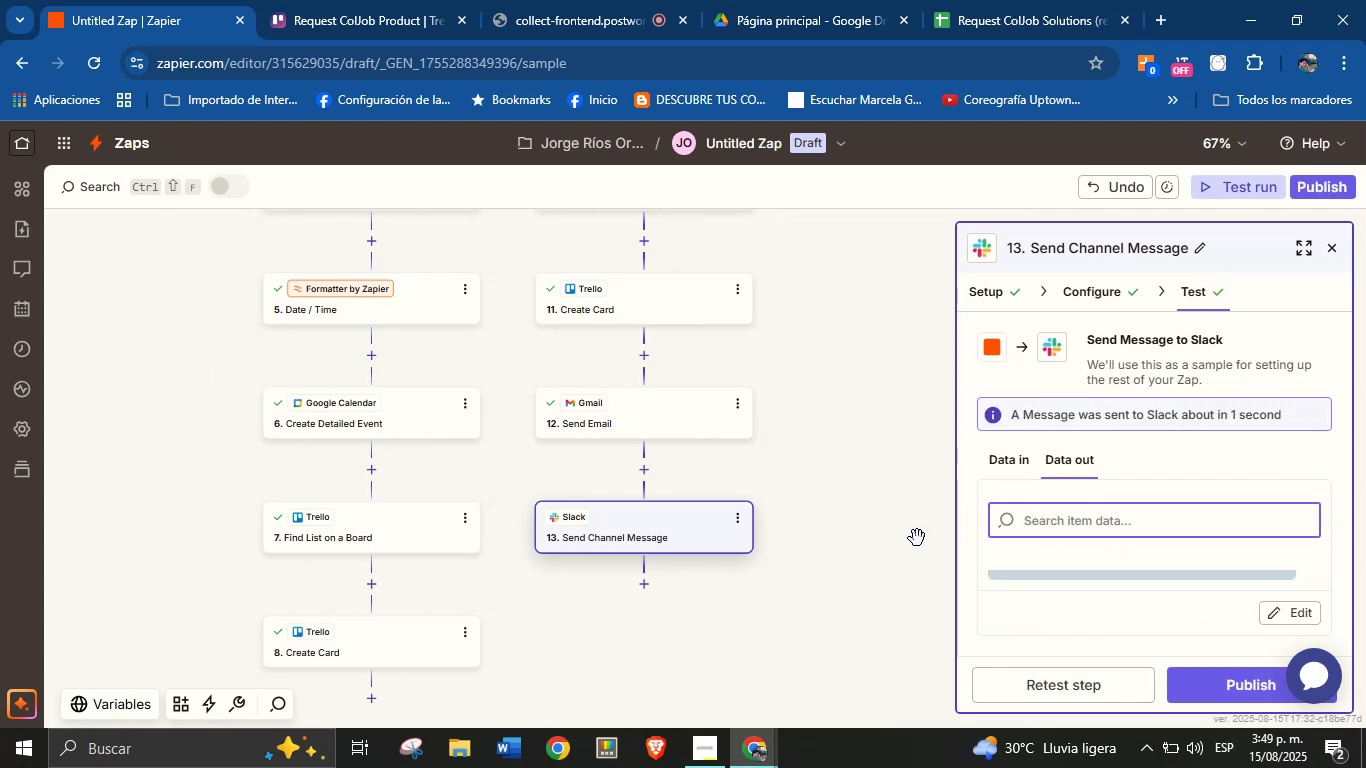 
wait(8.25)
 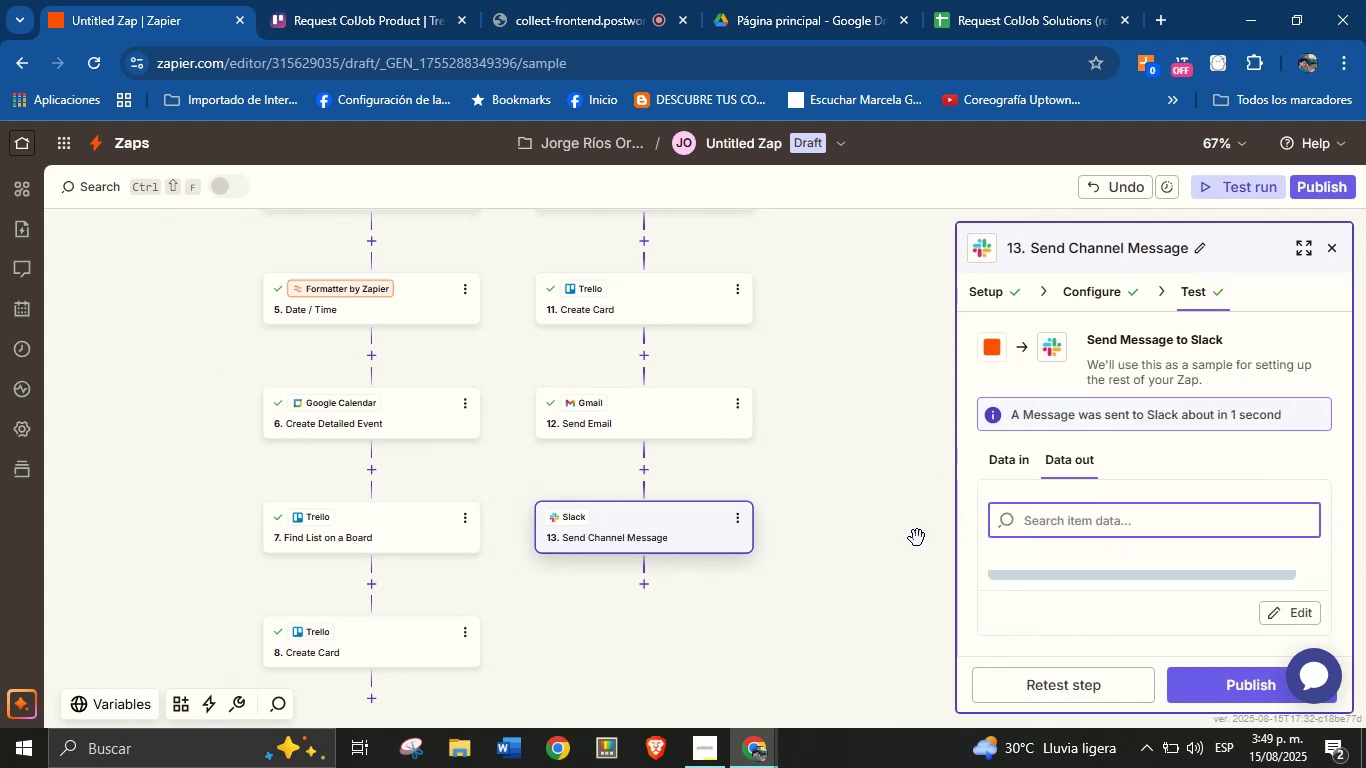 
left_click([416, 535])
 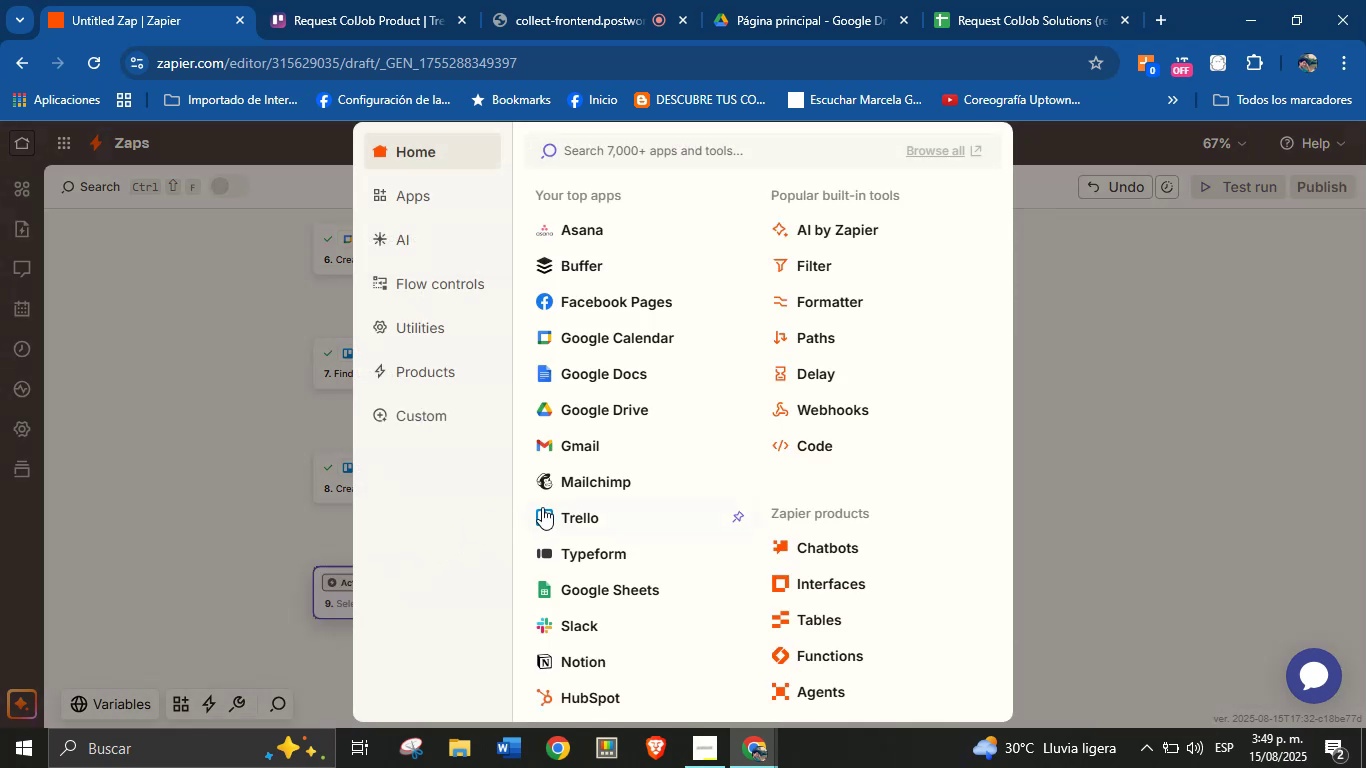 
wait(9.91)
 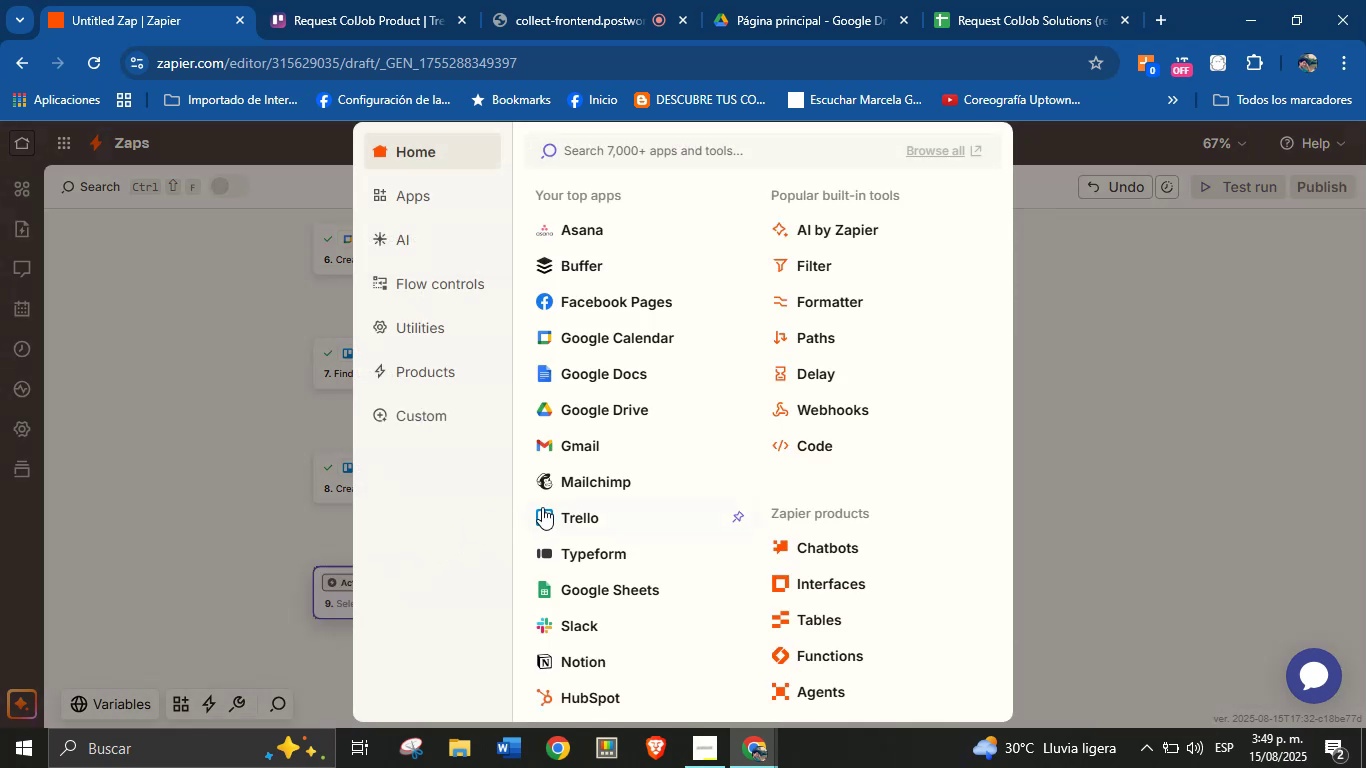 
scroll: coordinate [666, 442], scroll_direction: down, amount: 1.0
 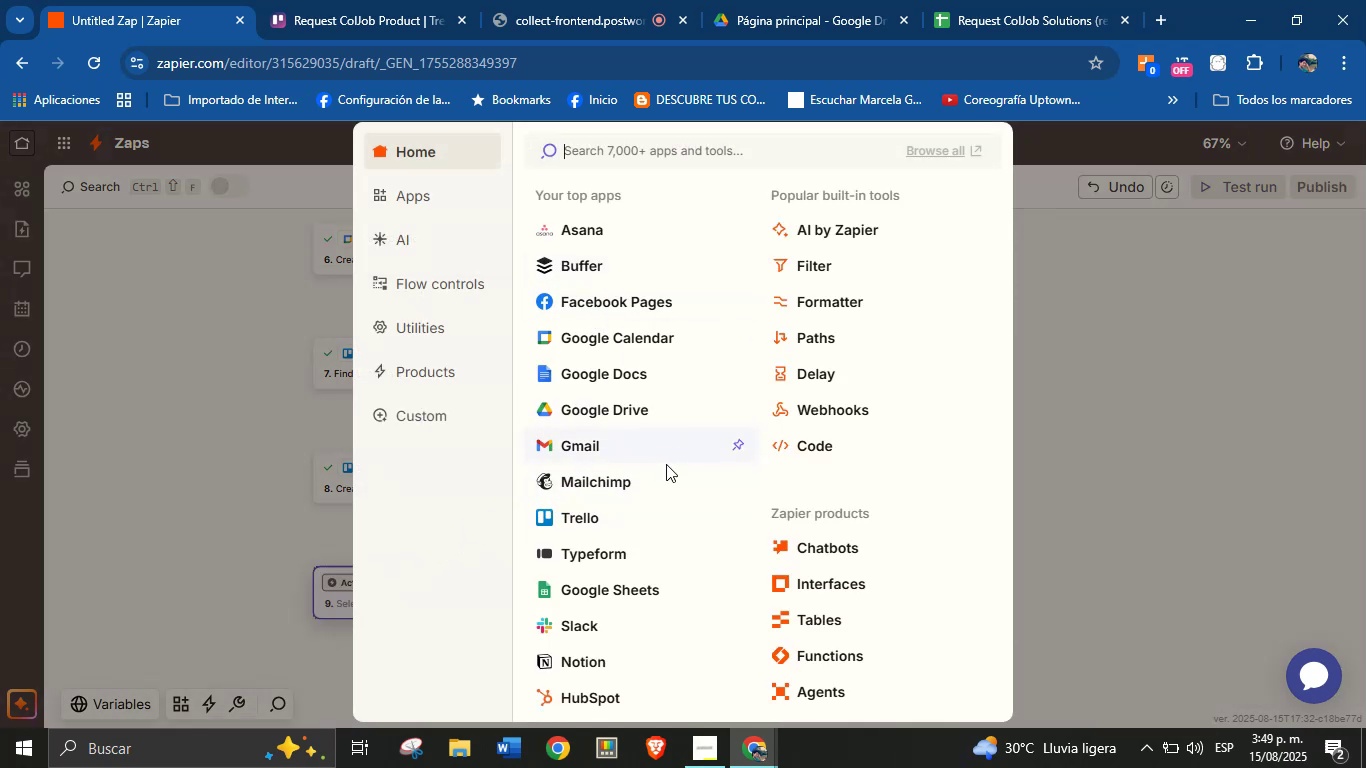 
scroll: coordinate [656, 509], scroll_direction: none, amount: 0.0
 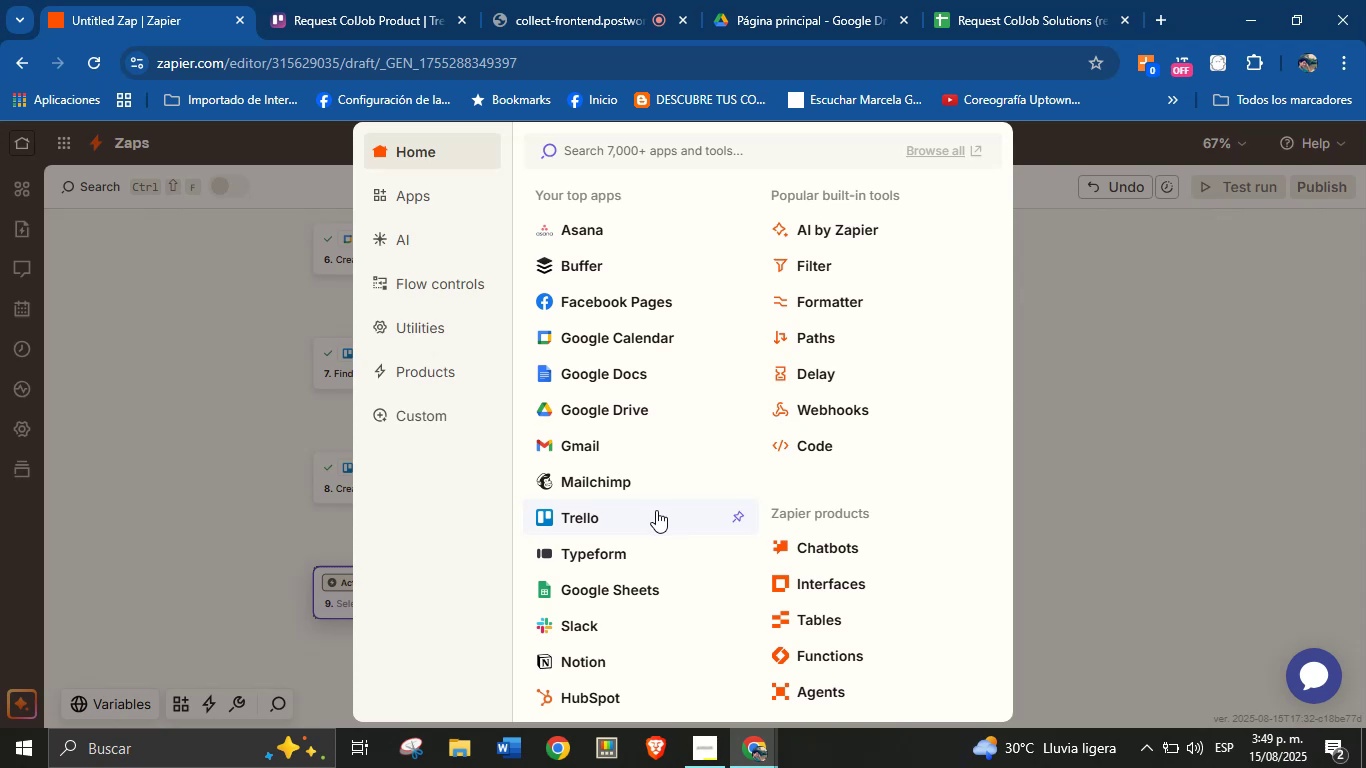 
scroll: coordinate [659, 394], scroll_direction: down, amount: 1.0
 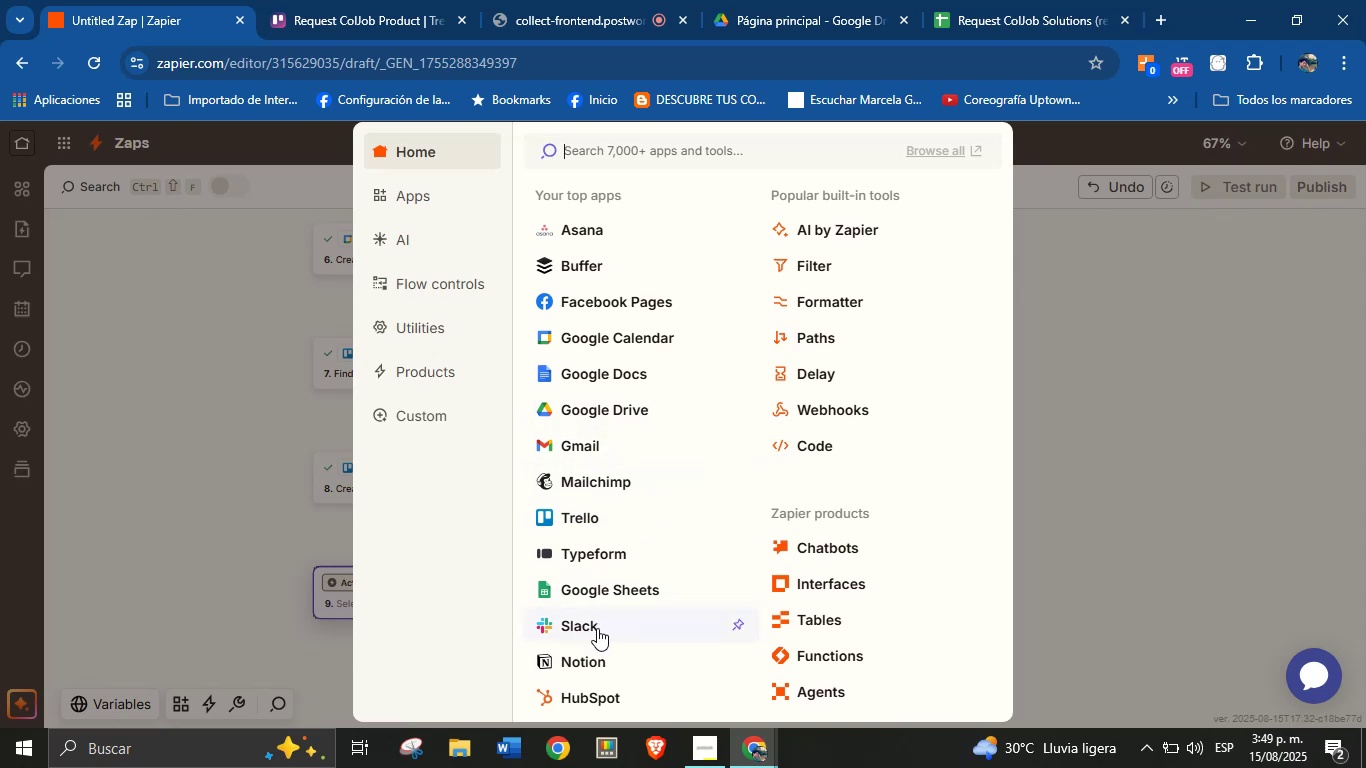 
left_click([597, 628])
 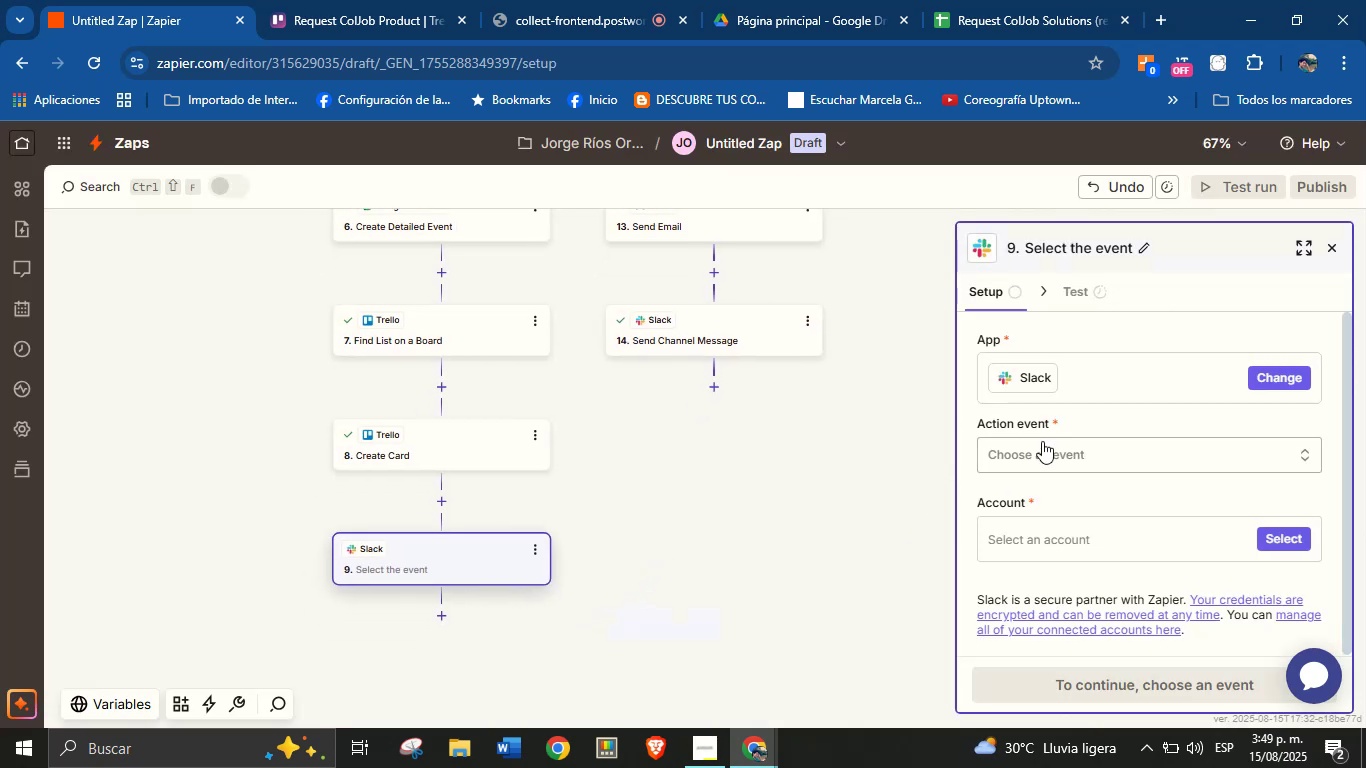 
left_click([1055, 442])
 